 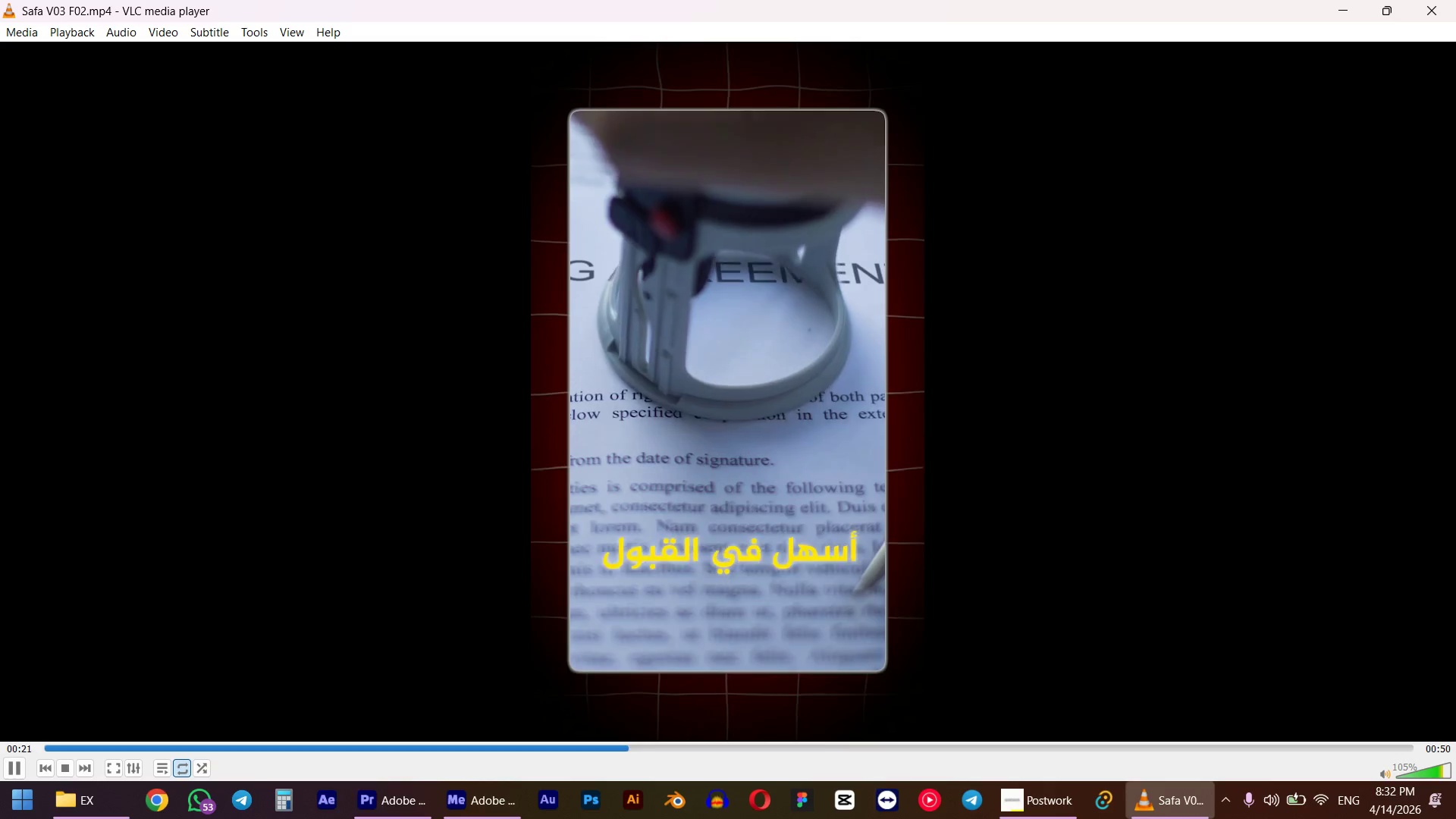 
left_click([394, 813])
 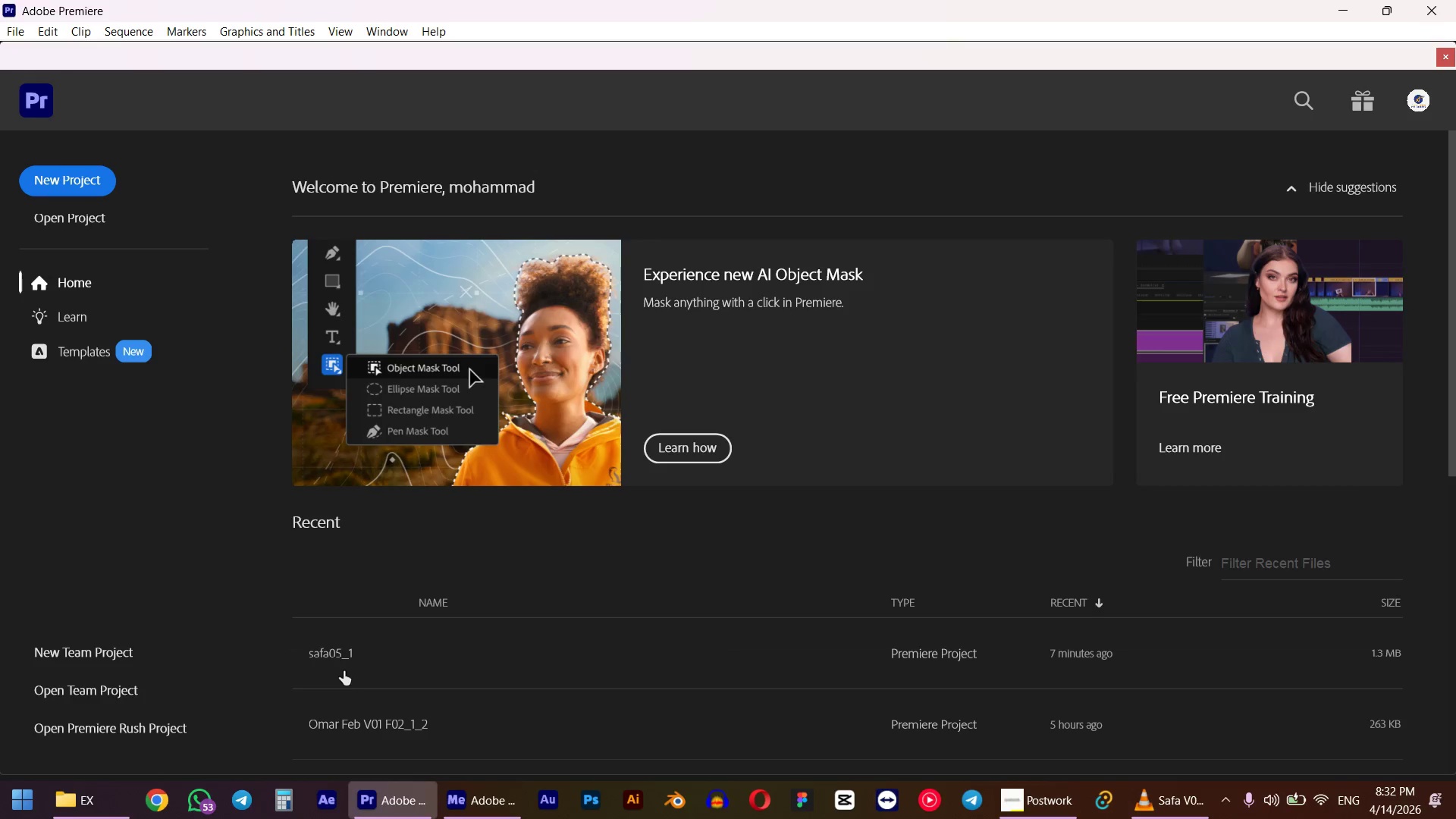 
left_click([344, 654])
 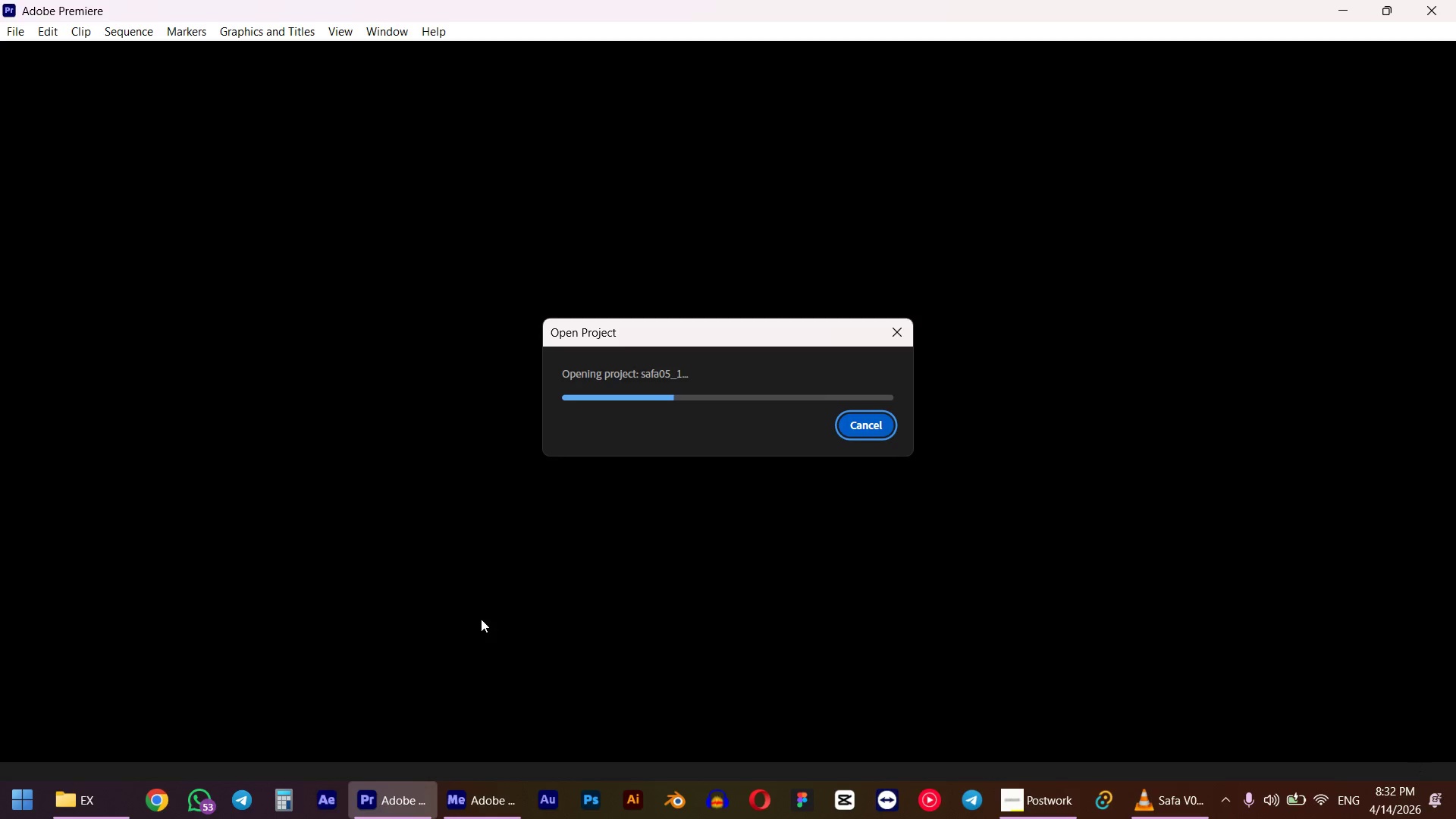 
key(Alt+Tab)
 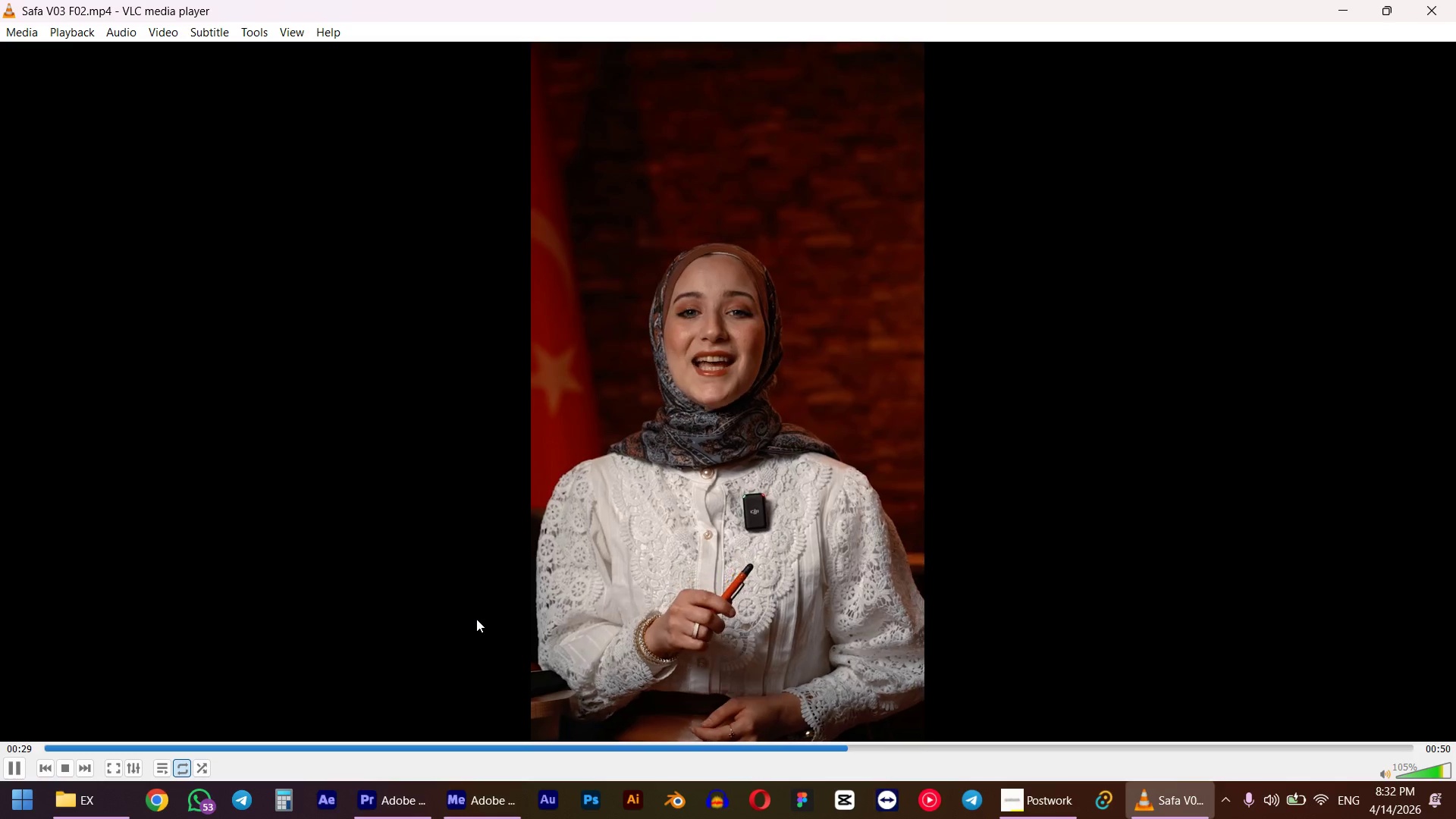 
key(Alt+AltLeft)
 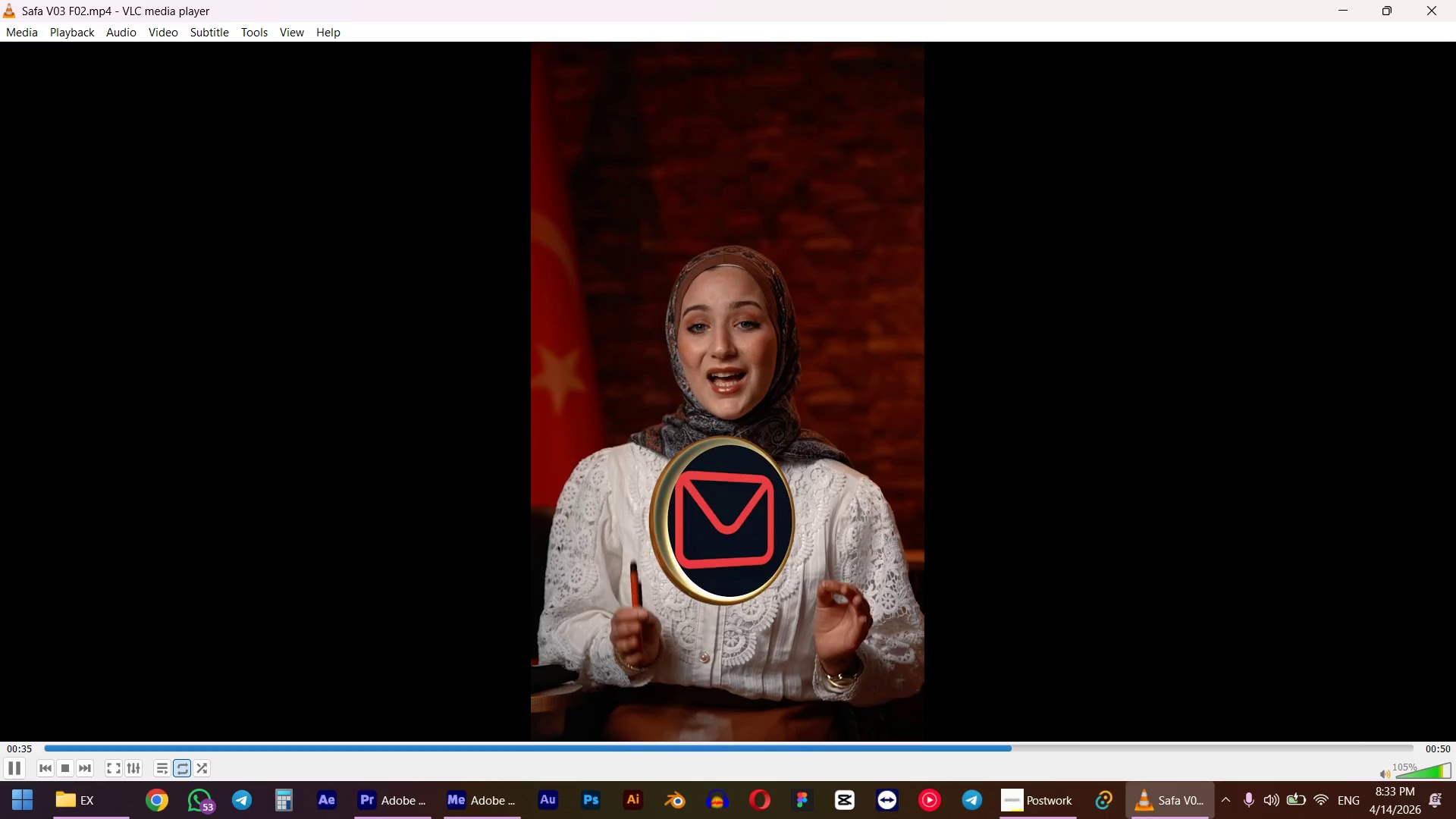 
wait(11.58)
 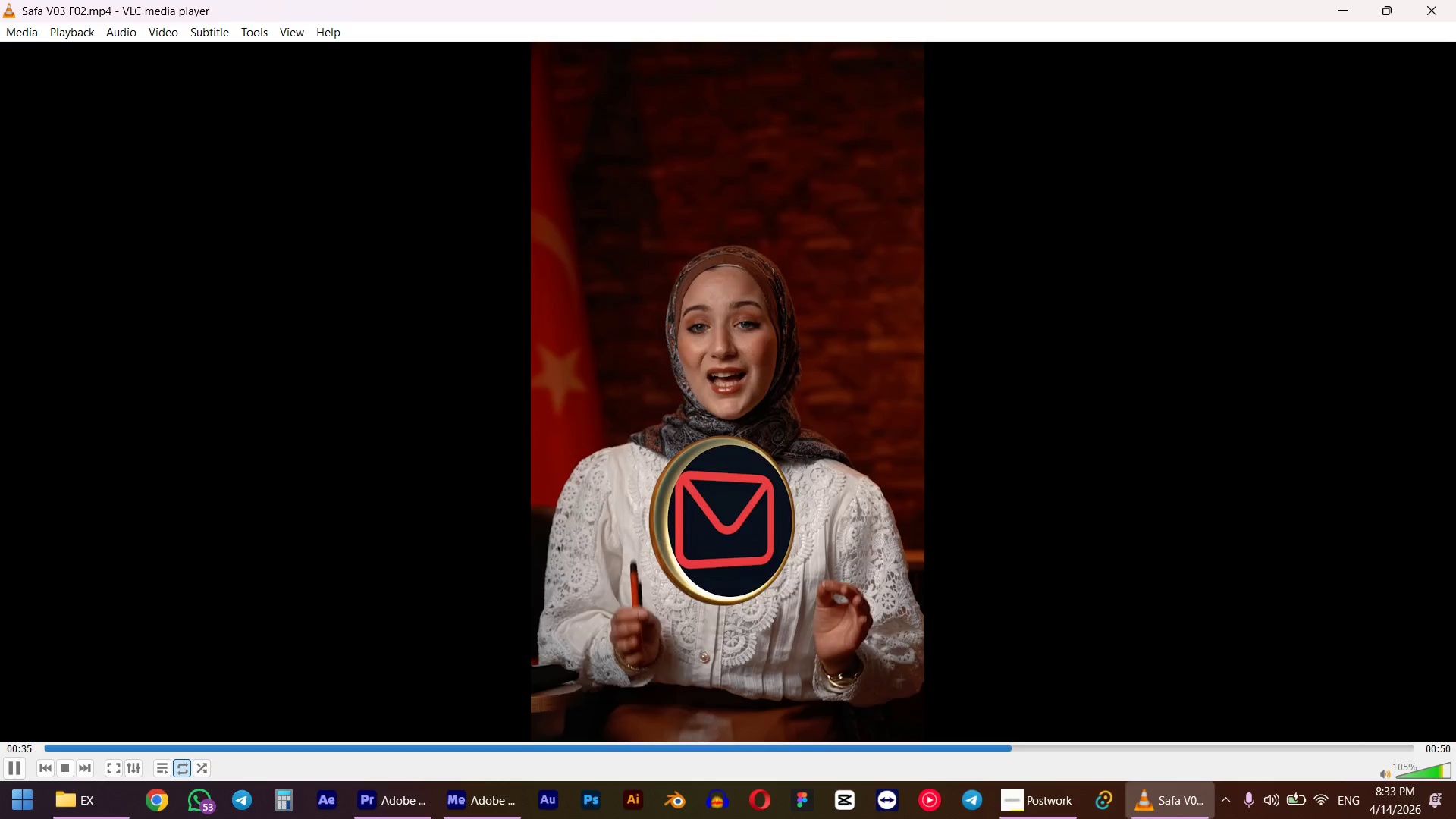 
left_click([1455, 0])
 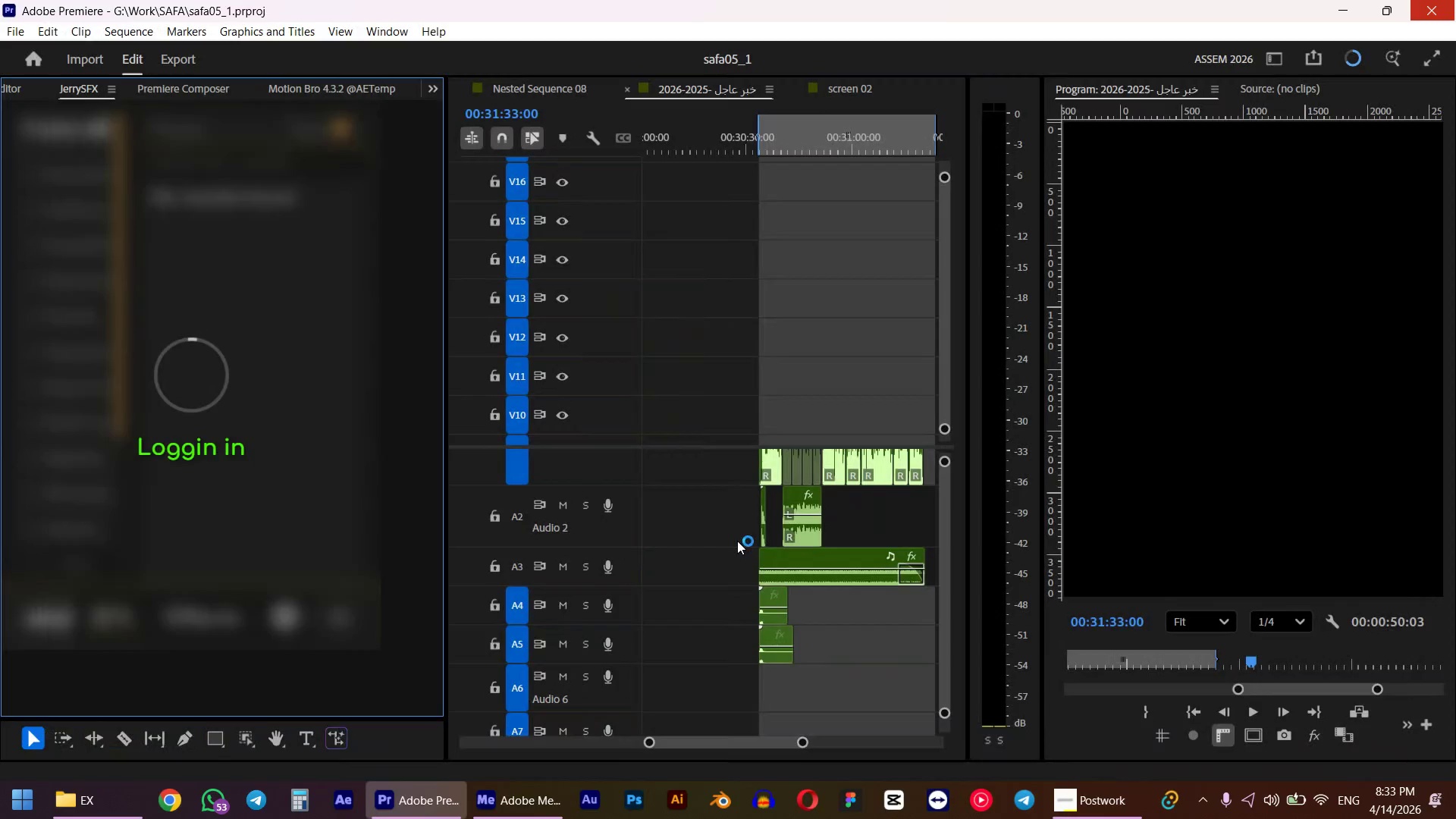 
scroll: coordinate [821, 469], scroll_direction: down, amount: 2.0
 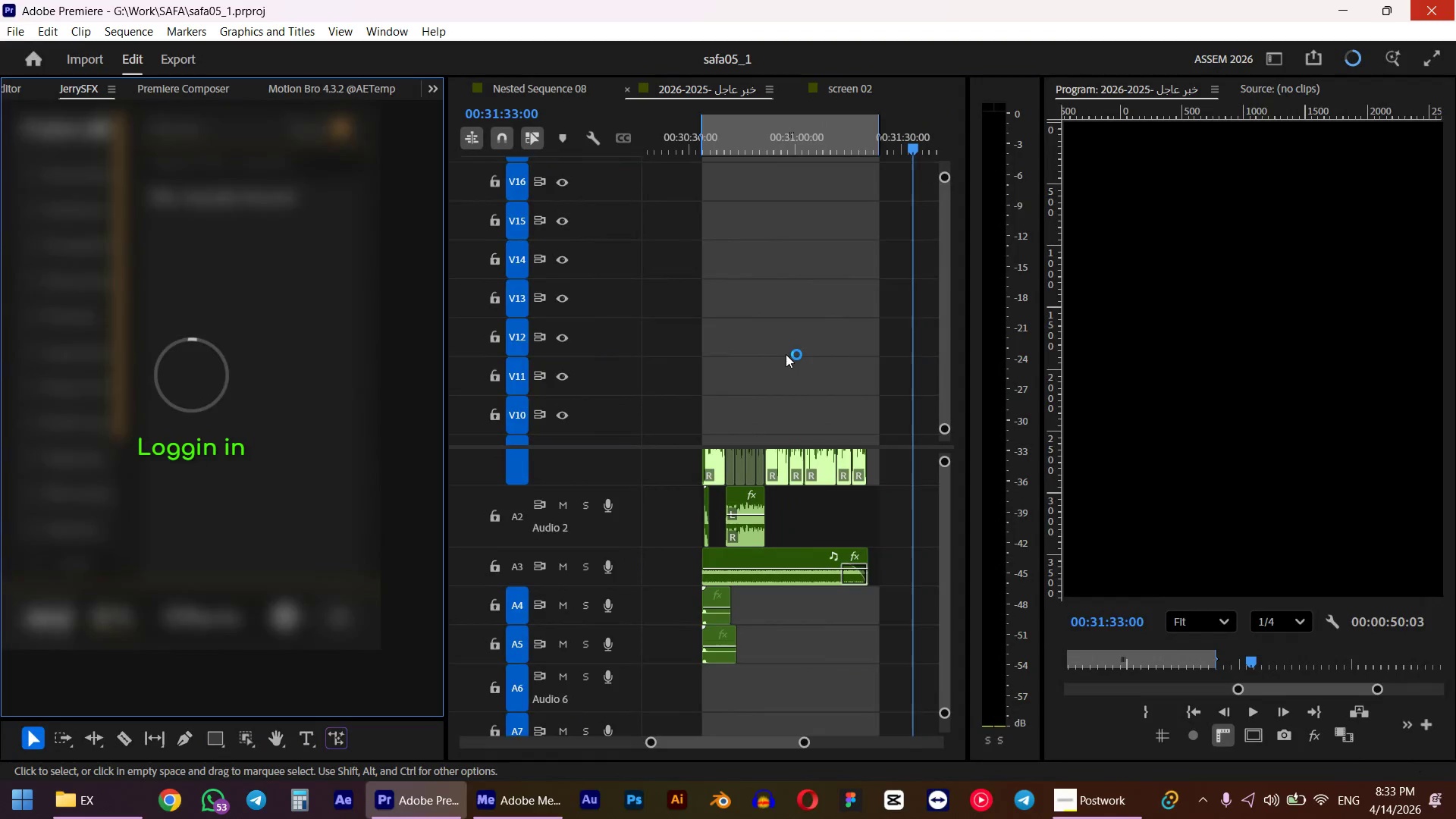 
hold_key(key=ControlLeft, duration=1.2)
scroll: coordinate [786, 354], scroll_direction: up, amount: 17.0
 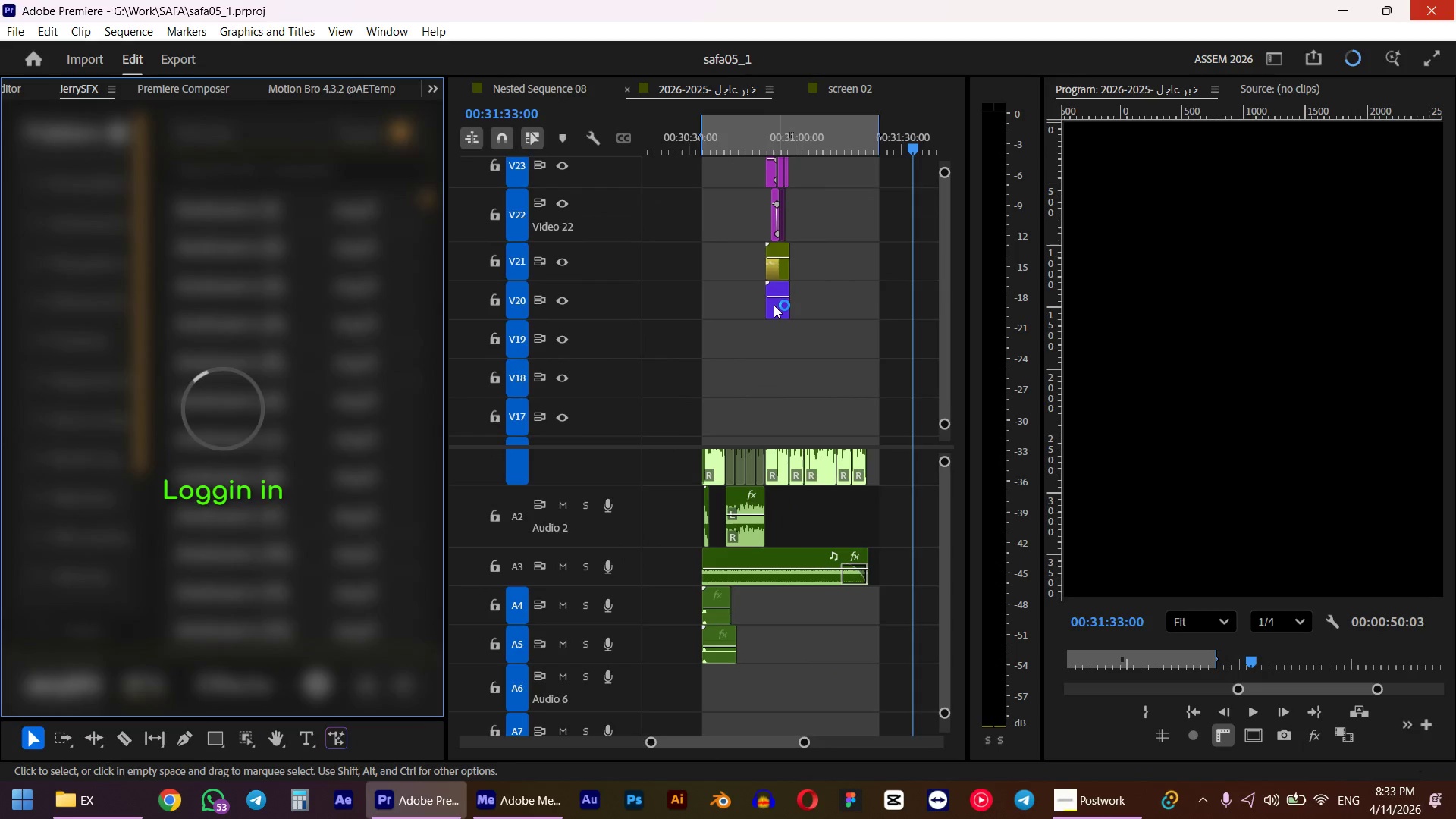 
left_click([780, 260])
 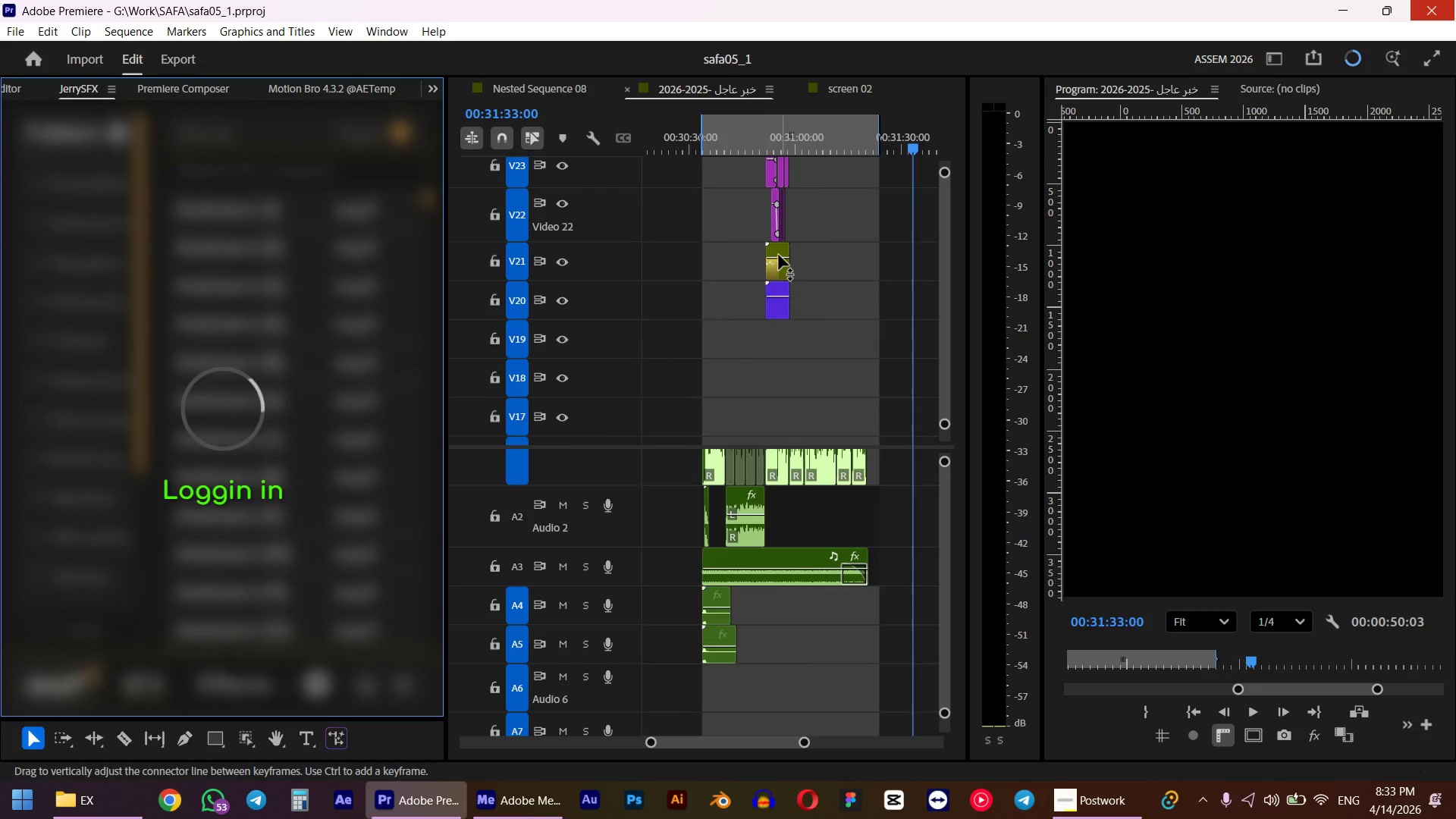 
left_click([778, 135])
 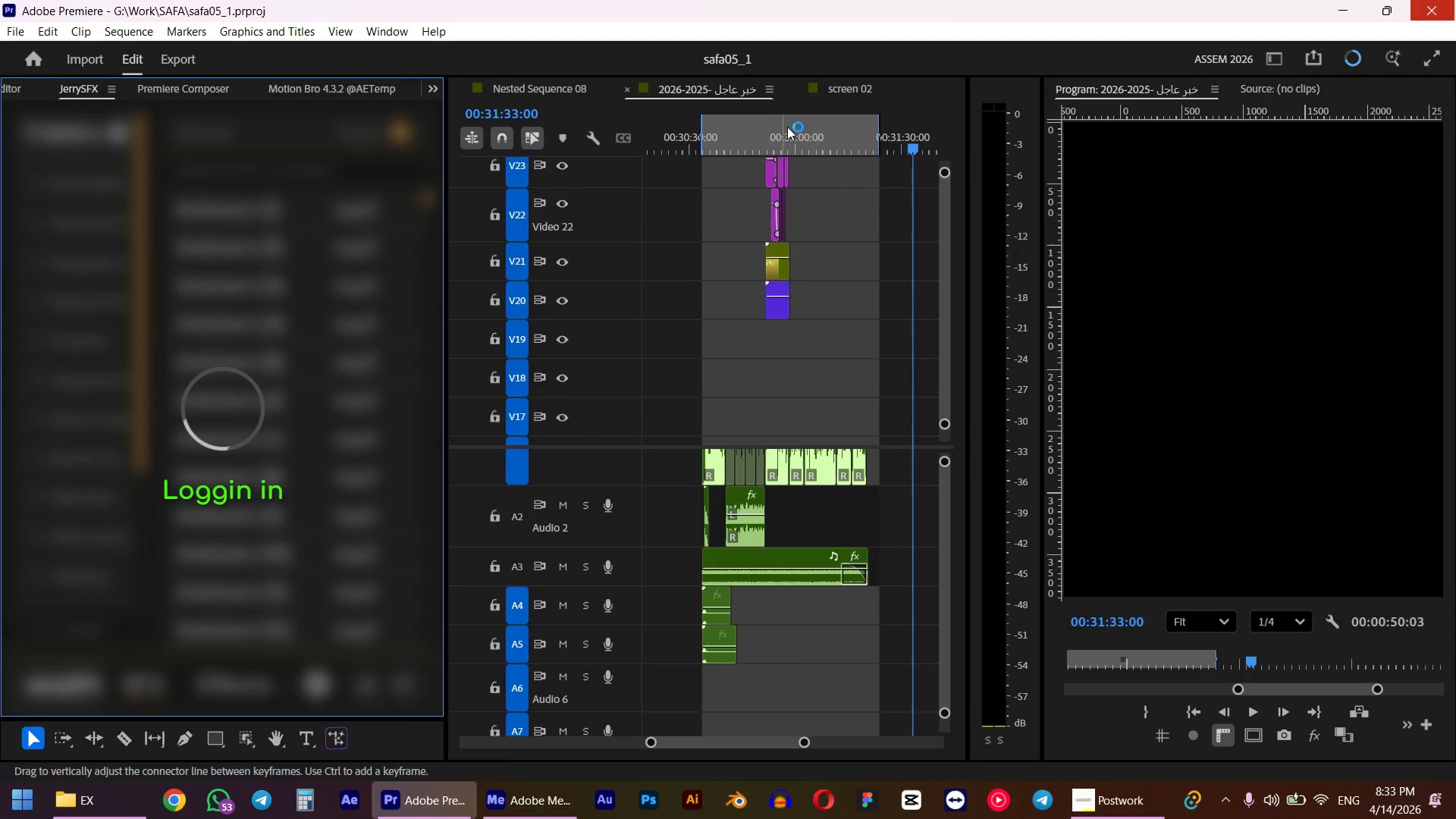 
key(Shift+5)
 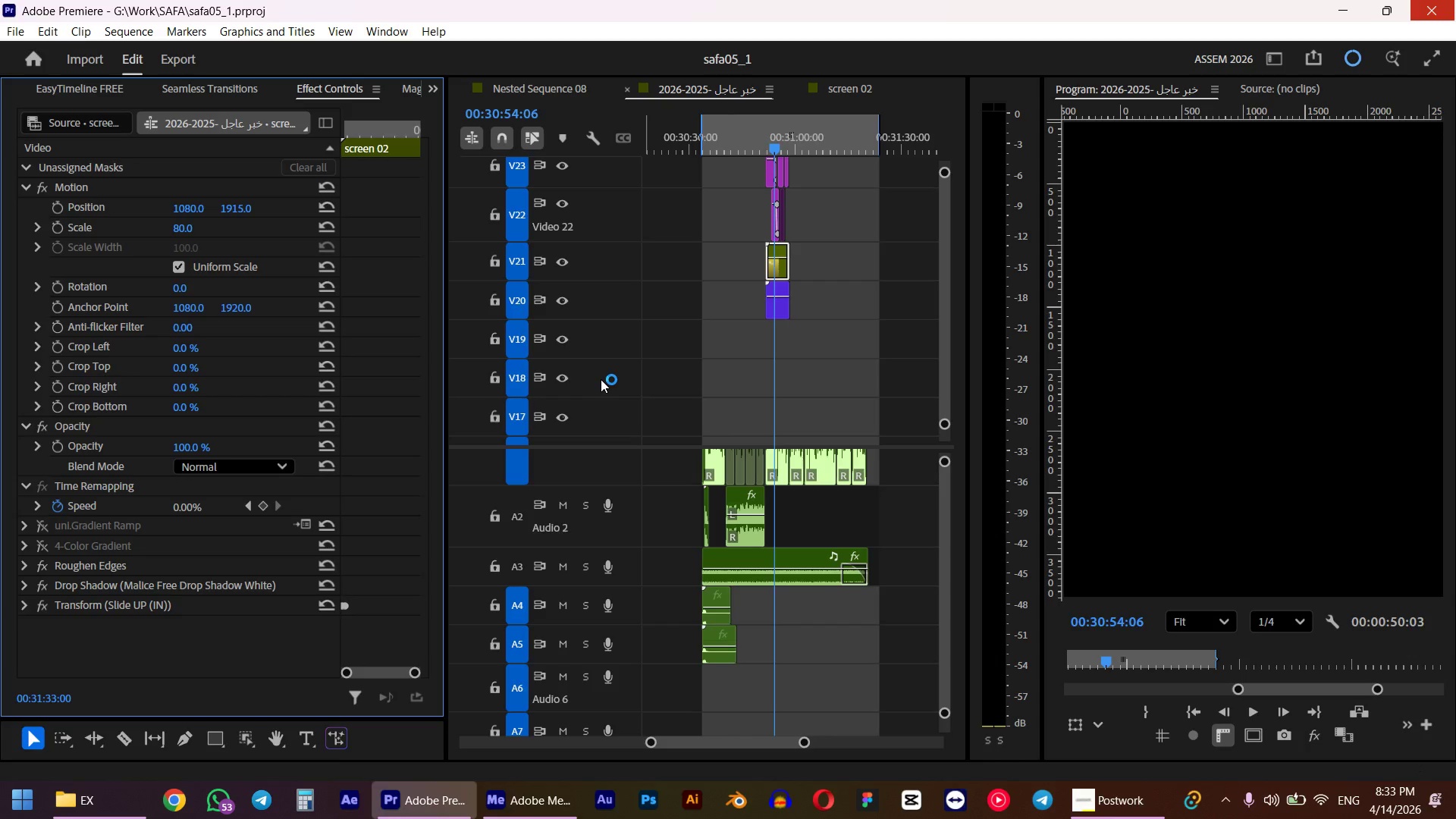 
left_click([39, 533])
 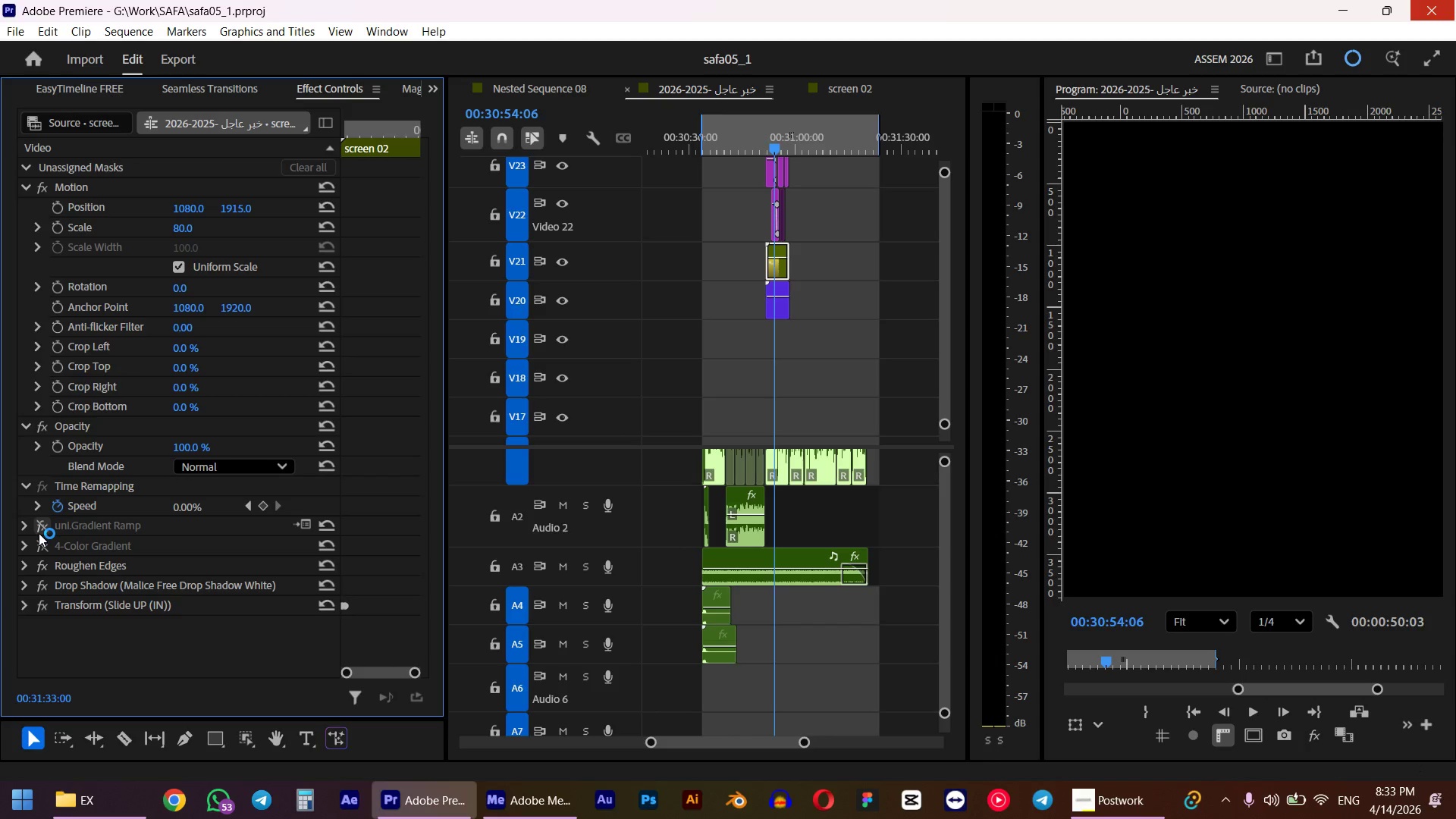 
hold_key(key=AltLeft, duration=1.03)
scroll: coordinate [781, 329], scroll_direction: up, amount: 9.0
 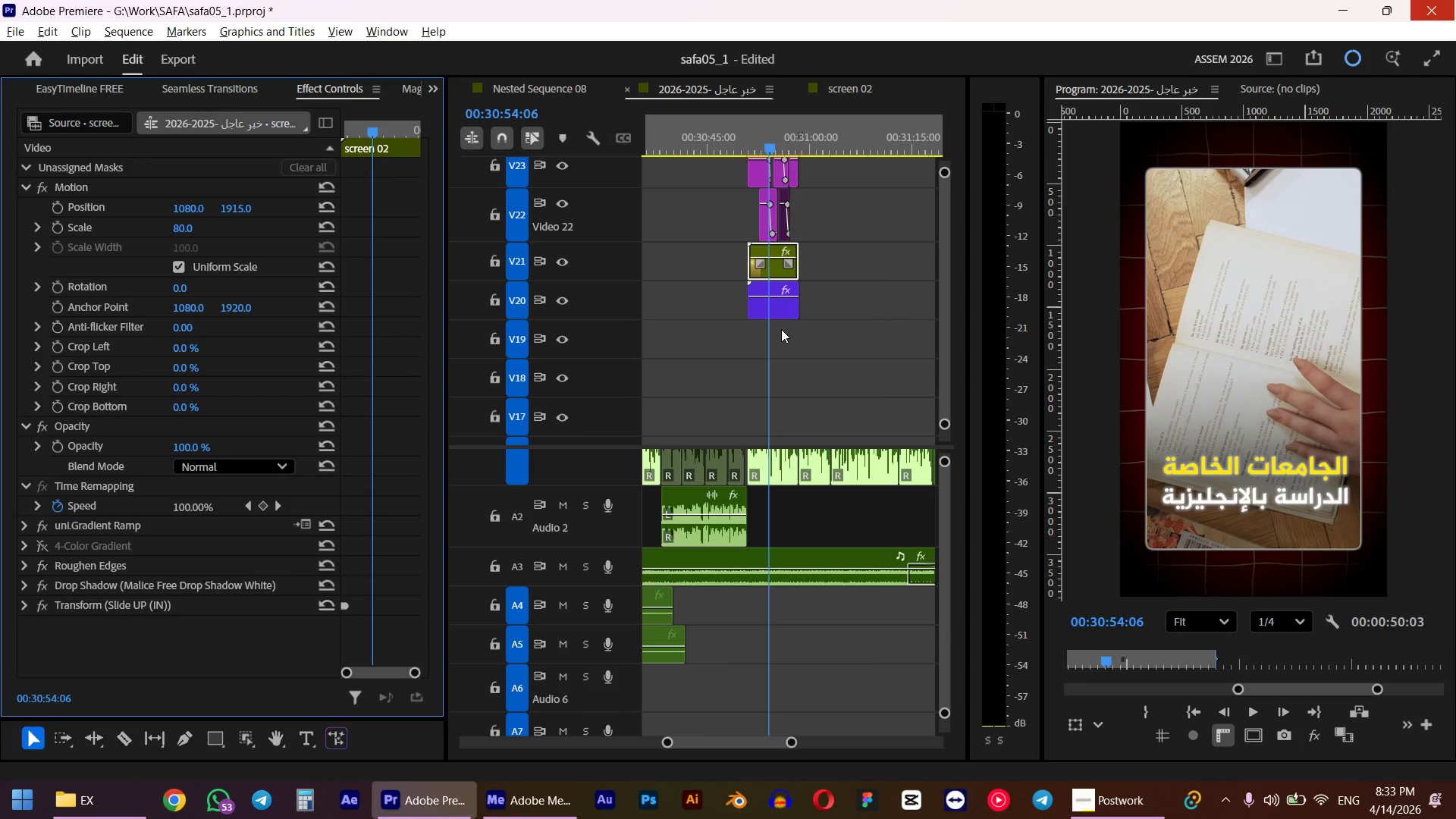 
key(Control+Z)
 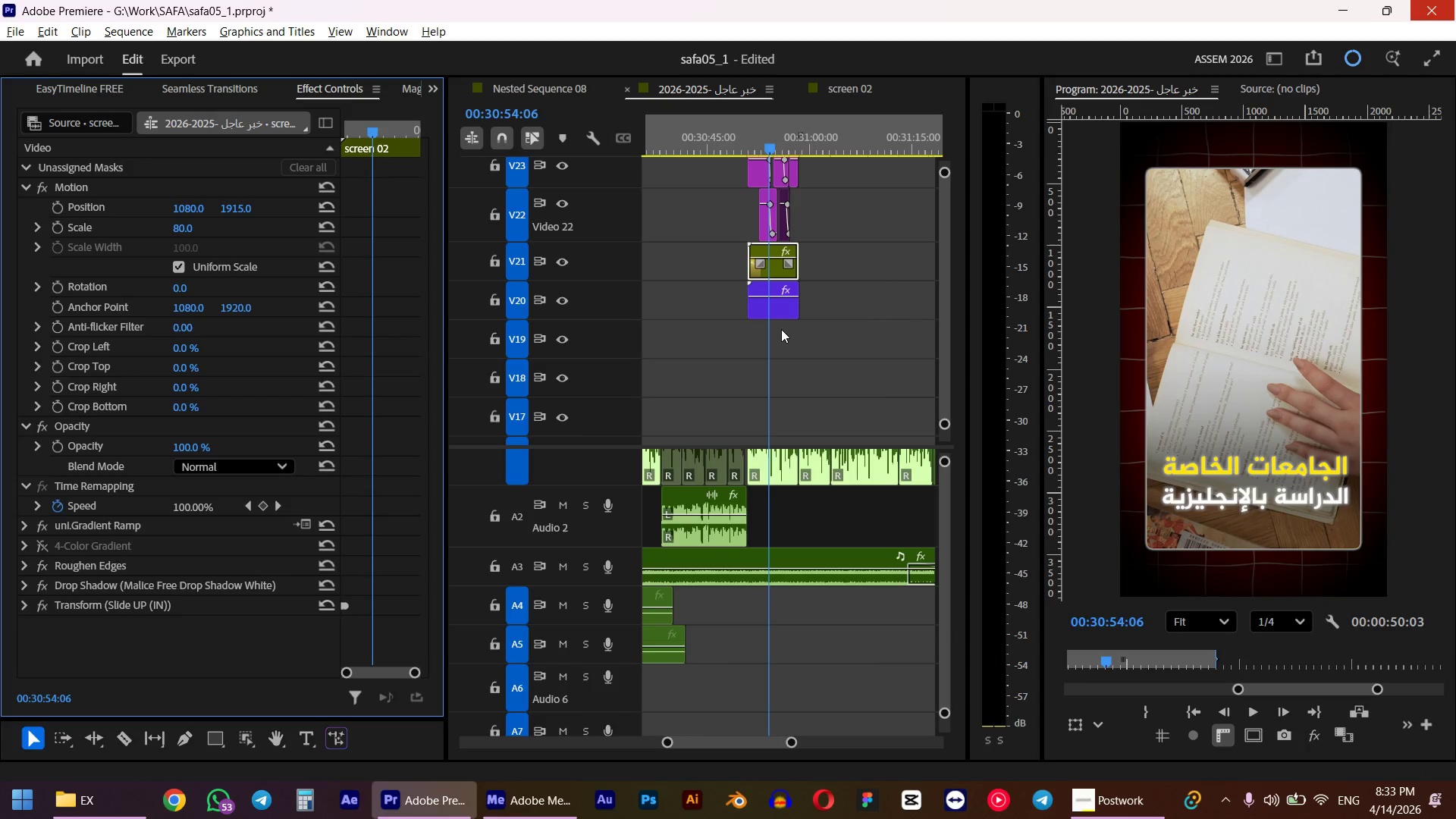 
key(Control+Shift+Z)
 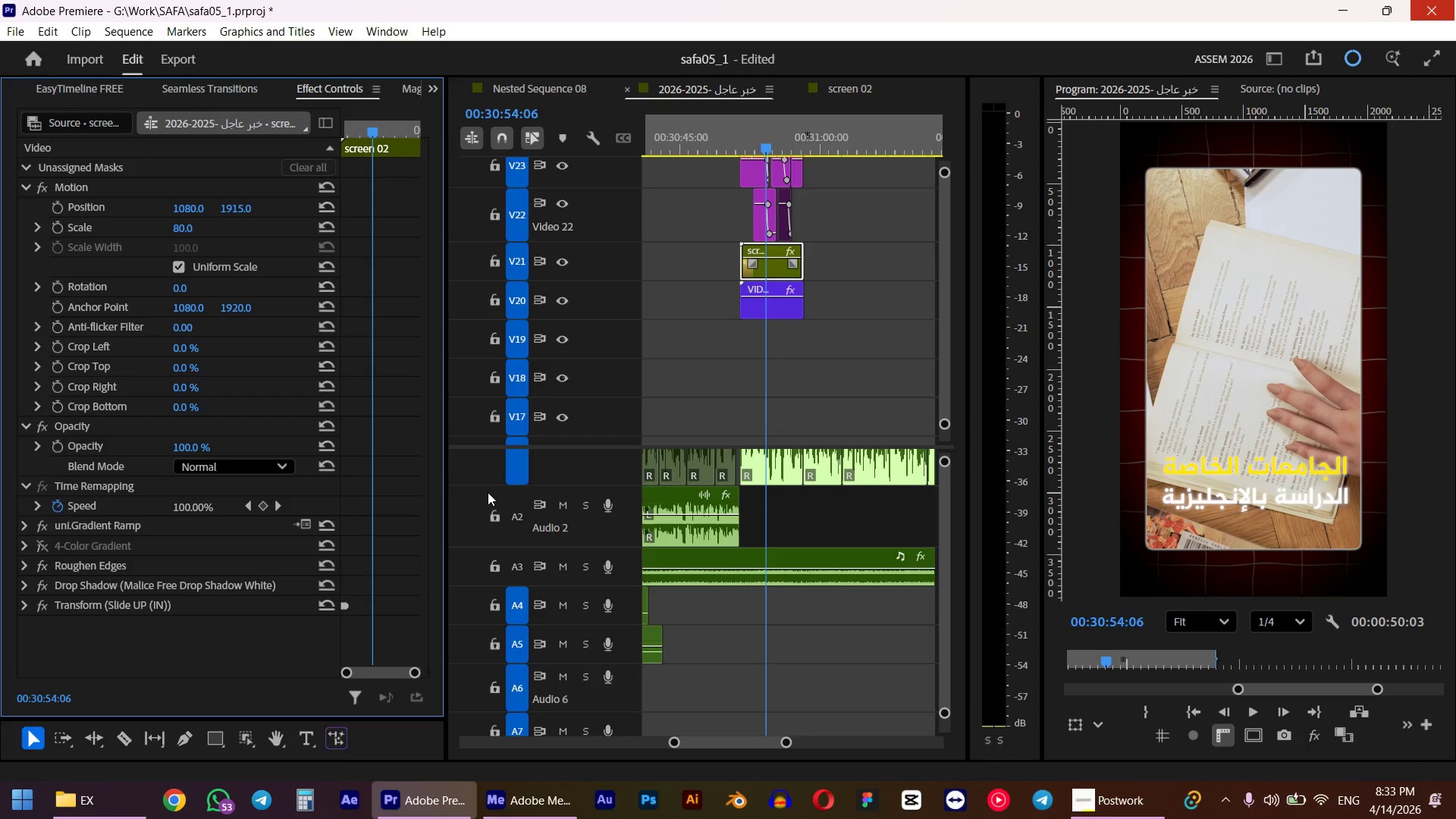 
key(Control+M)
 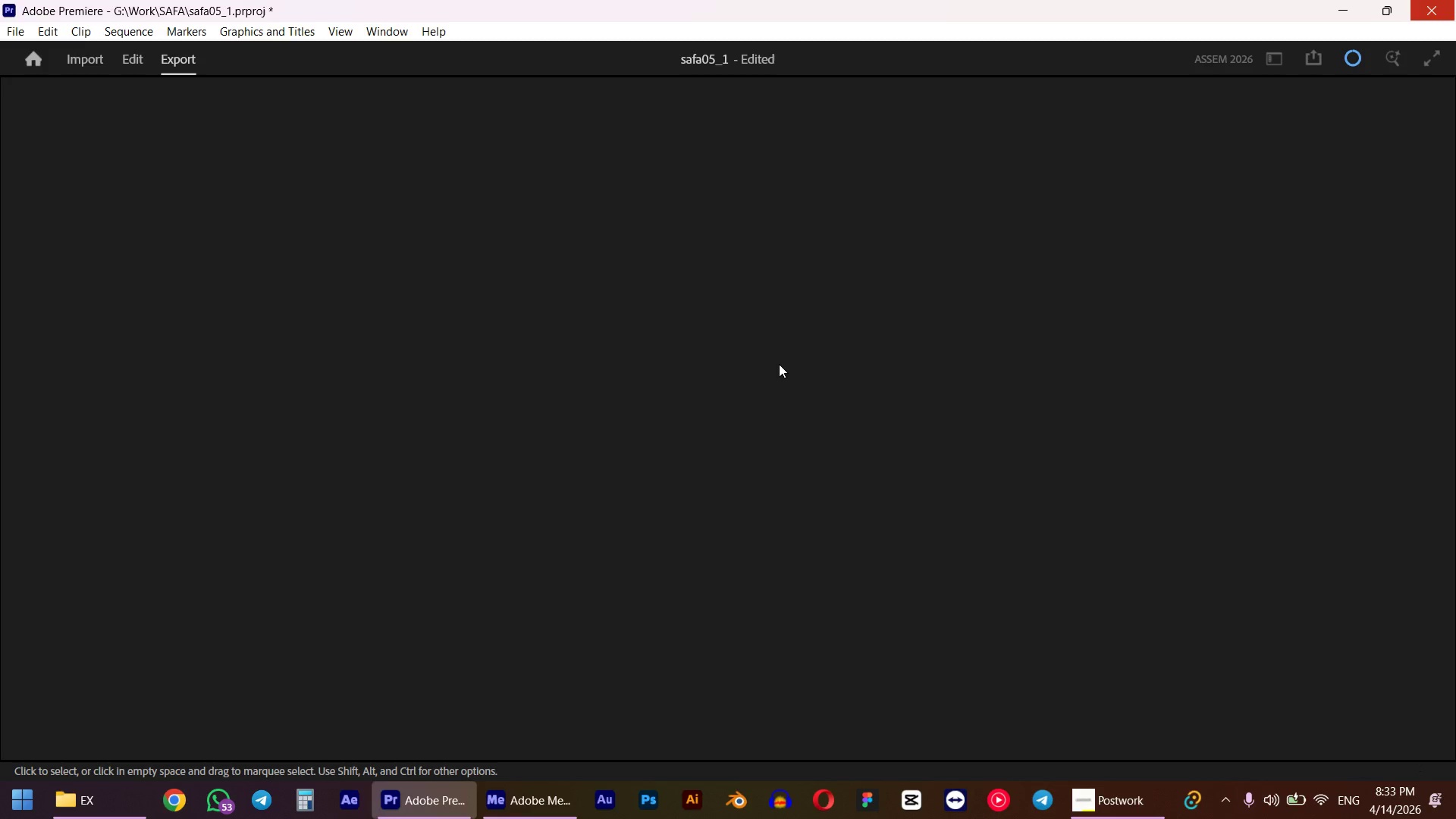 
wait(16.25)
 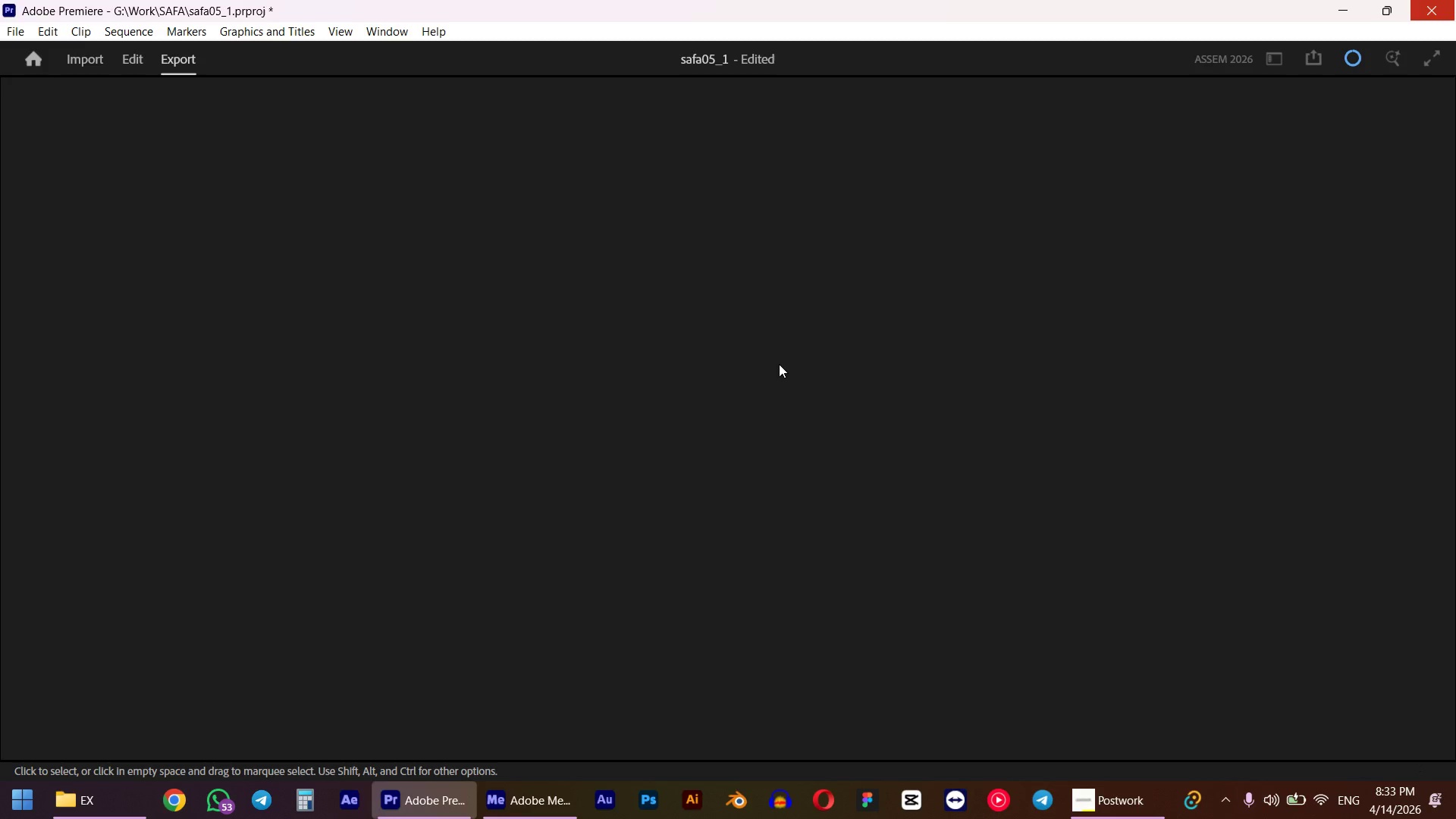 
left_click([506, 190])
 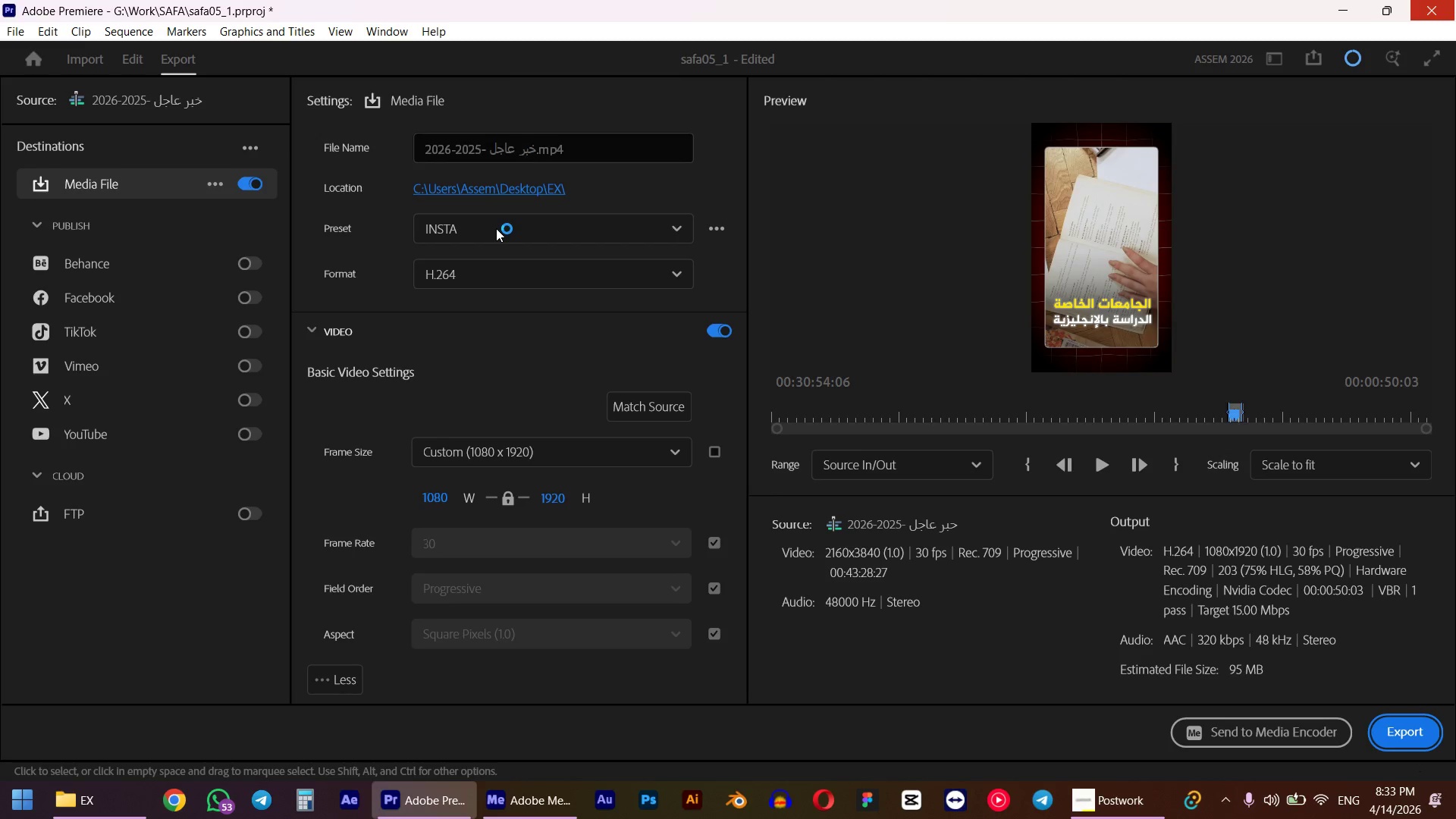 
left_click([962, 424])
 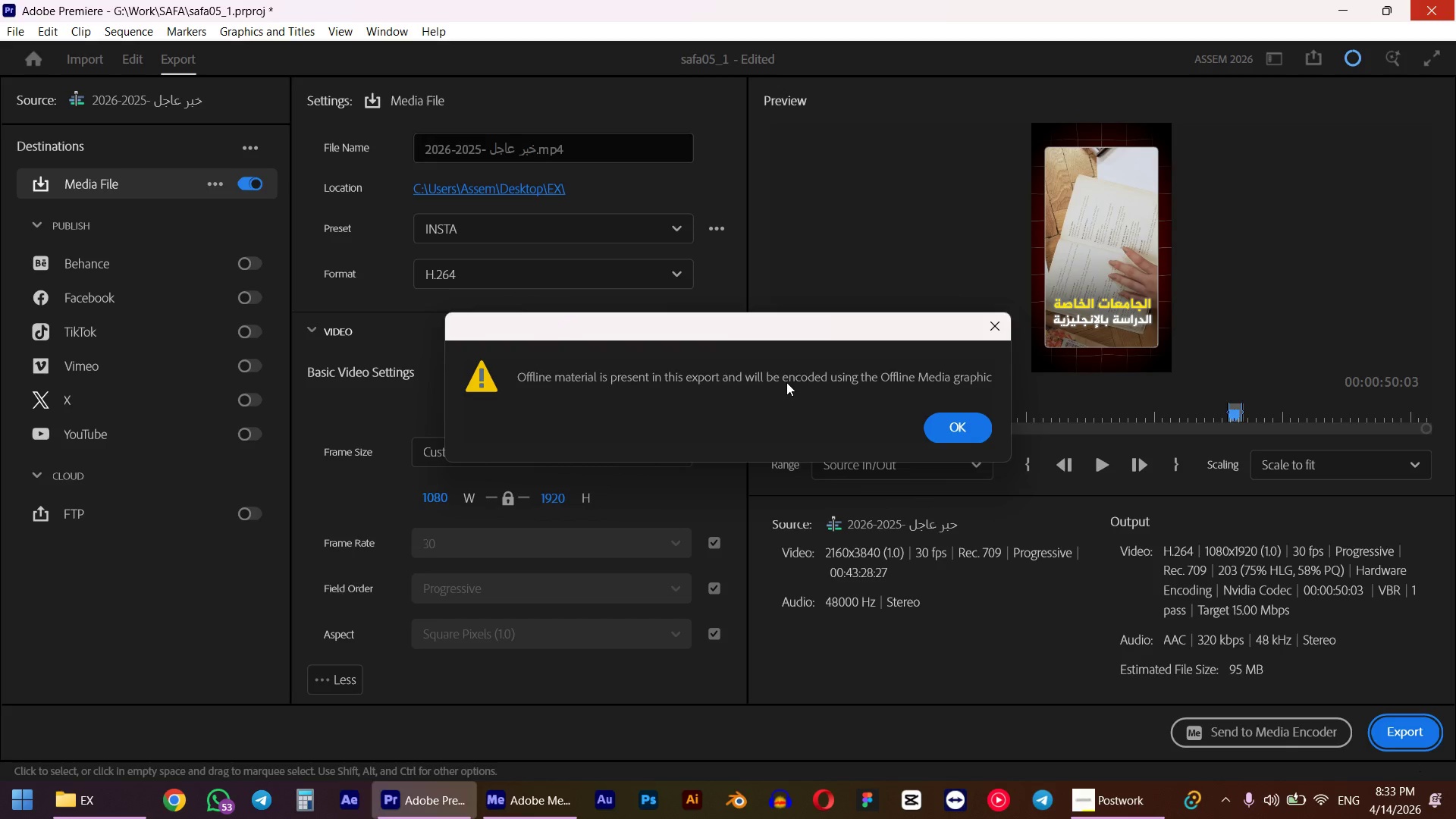 
wait(7.03)
 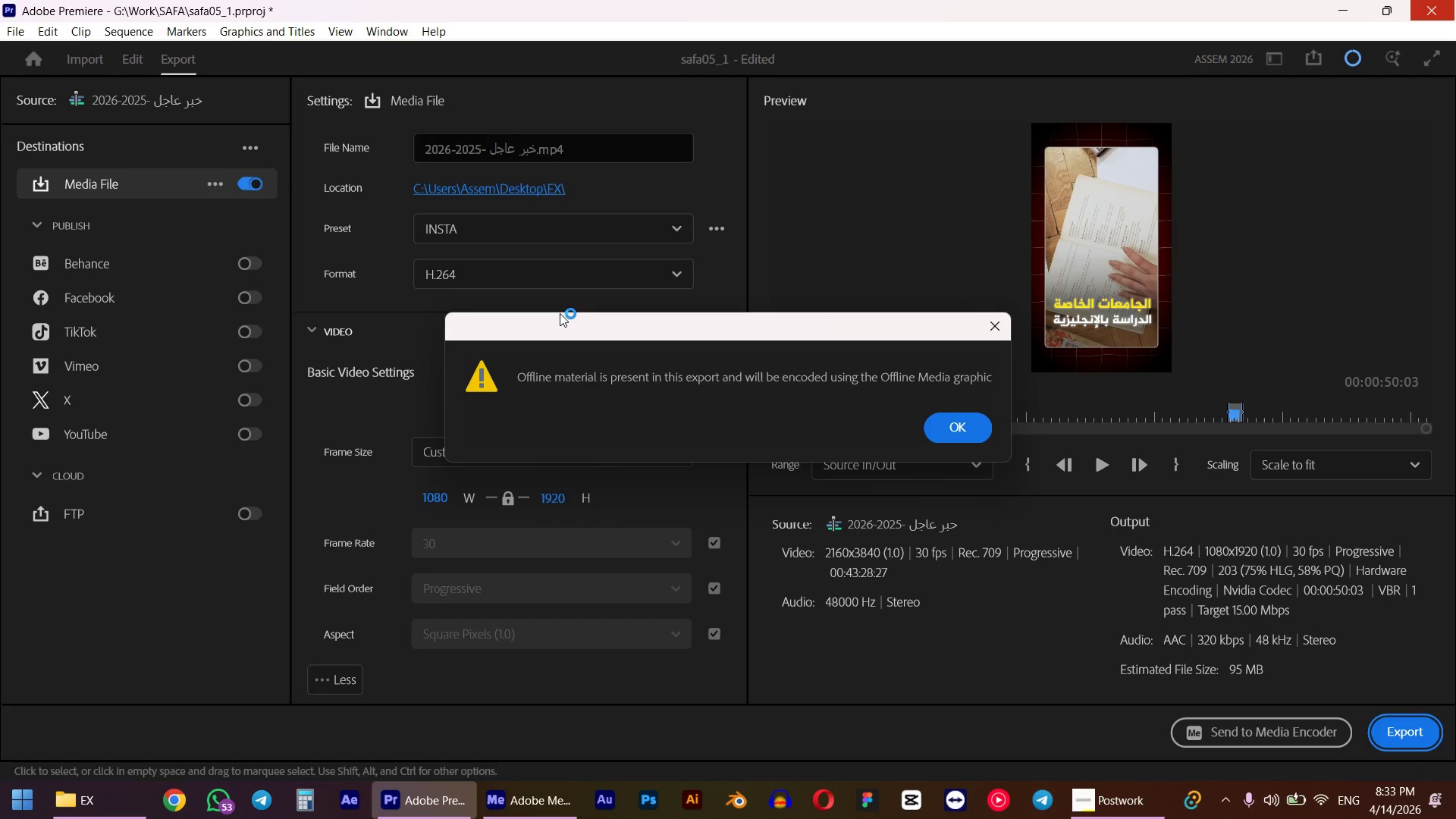 
left_click([1003, 320])
 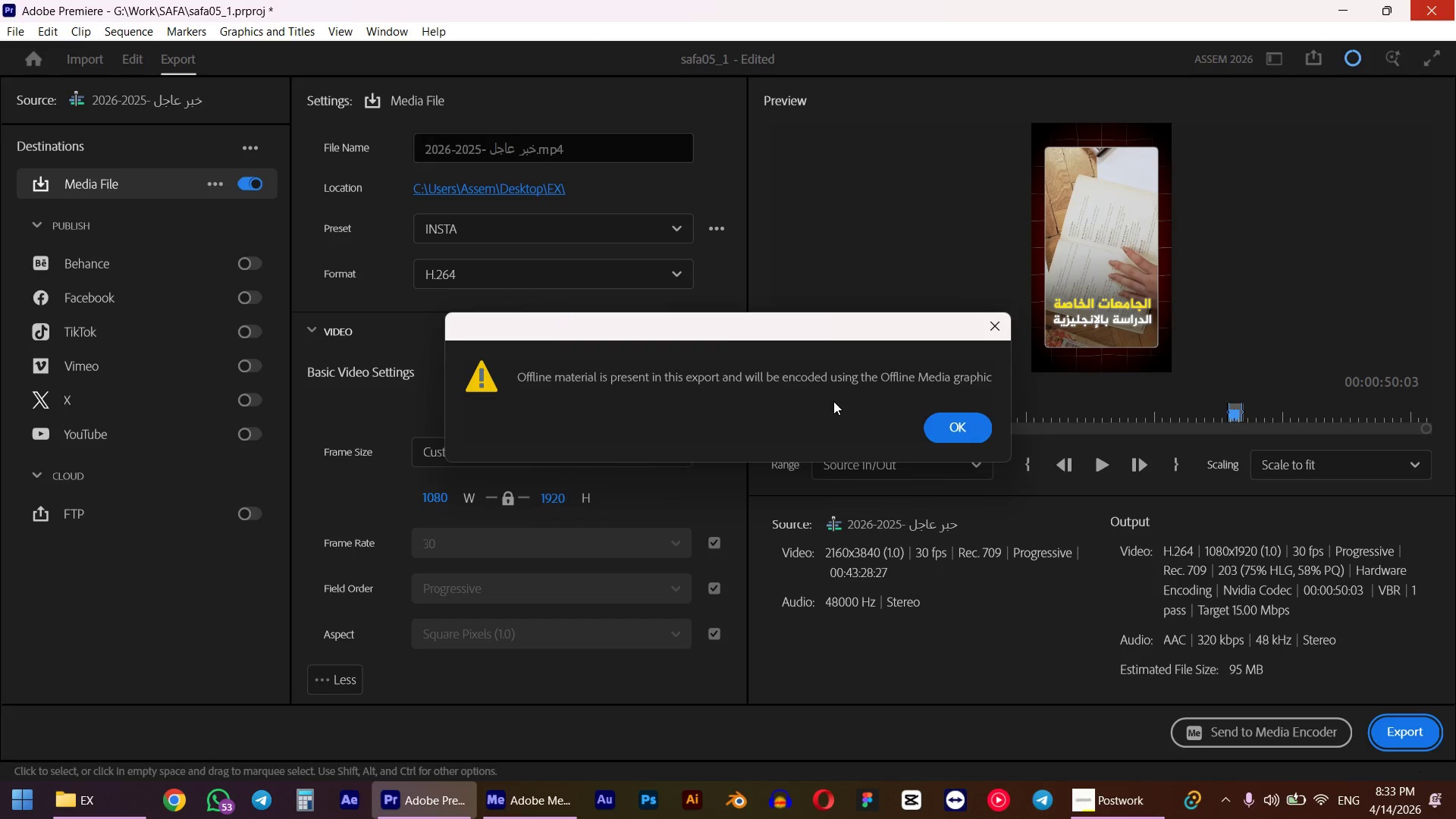 
left_click([519, 193])
 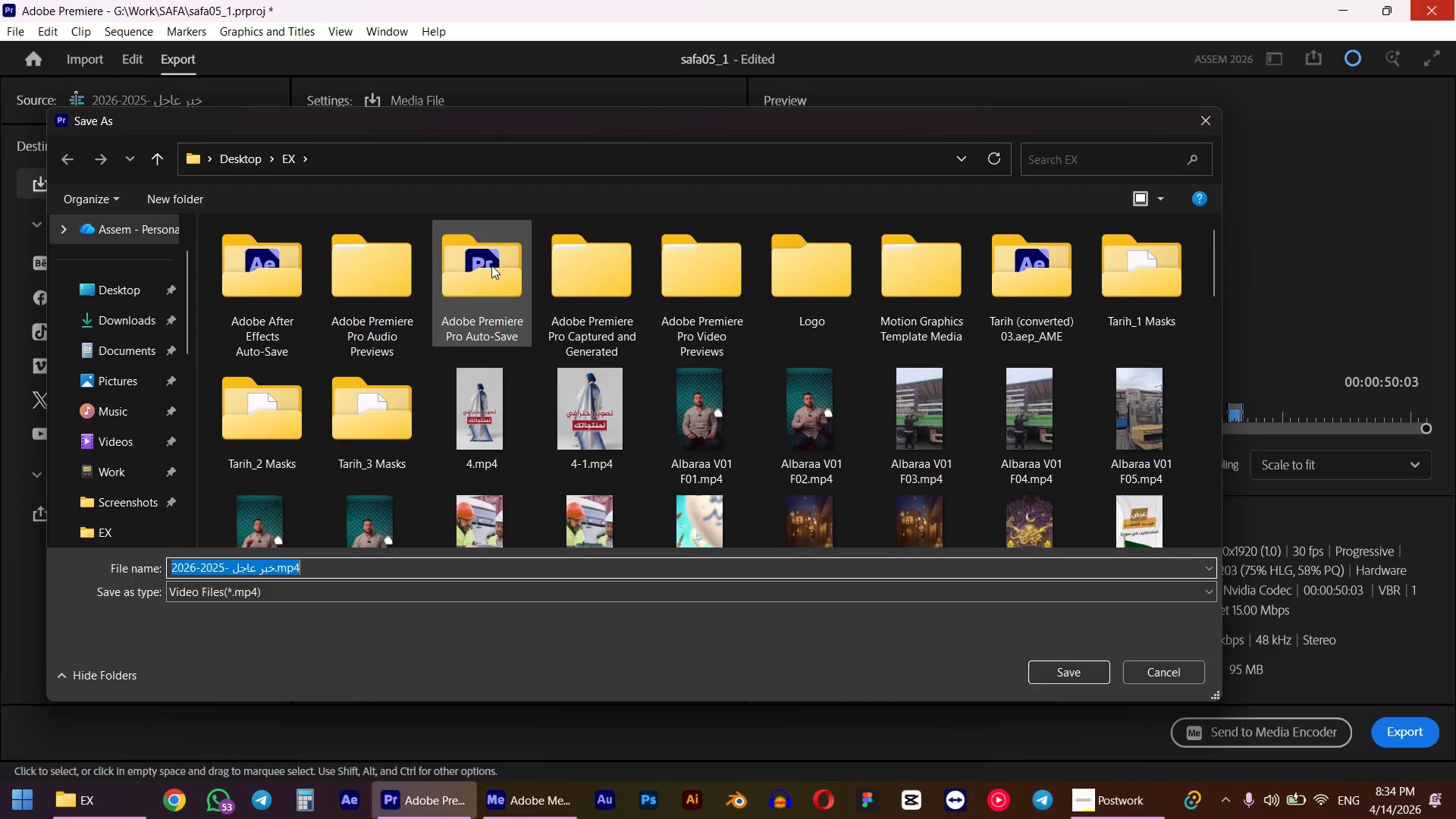 
wait(7.47)
 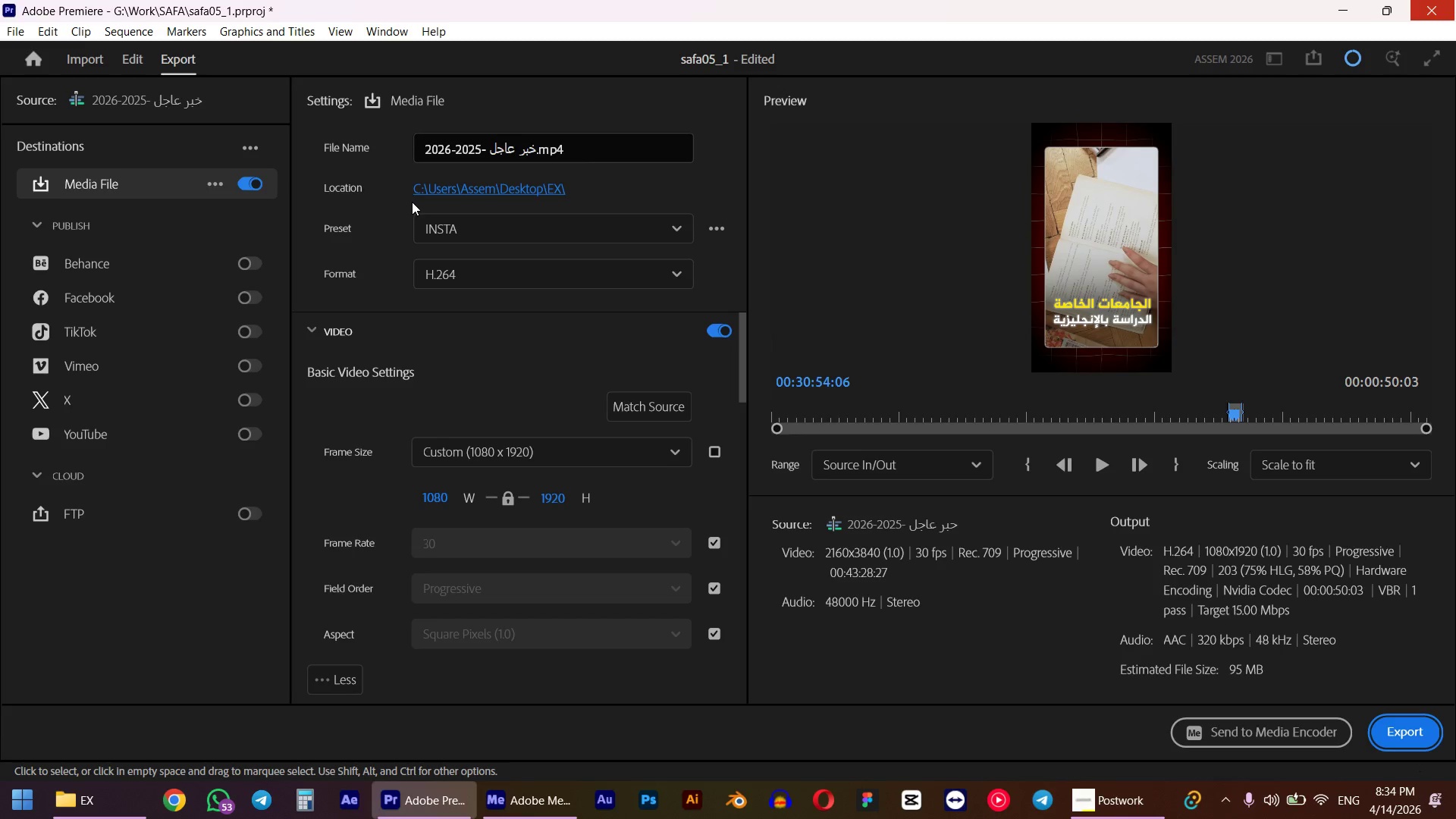 
scroll: coordinate [632, 353], scroll_direction: down, amount: 5.0
 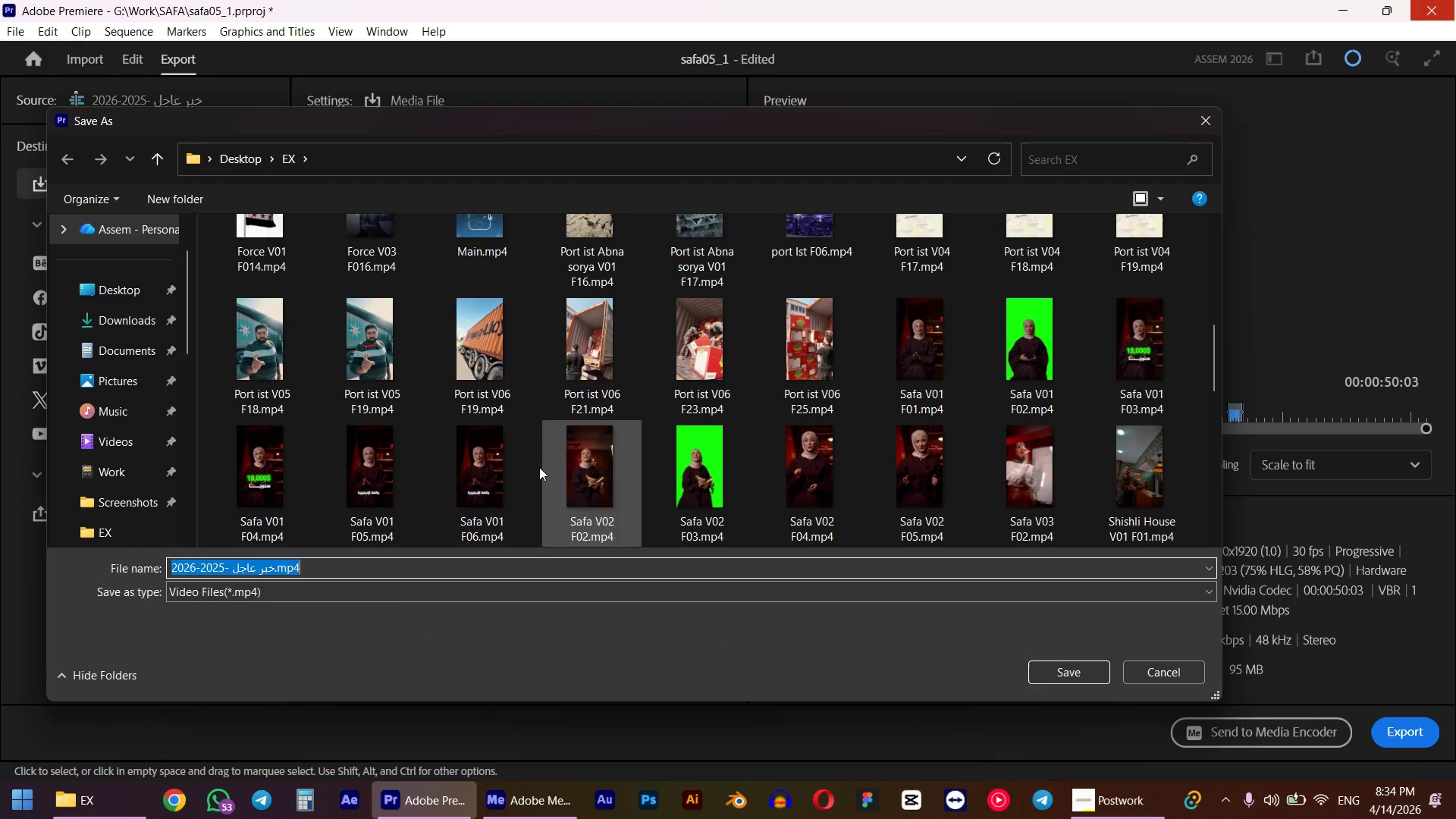 
left_click([1004, 457])
 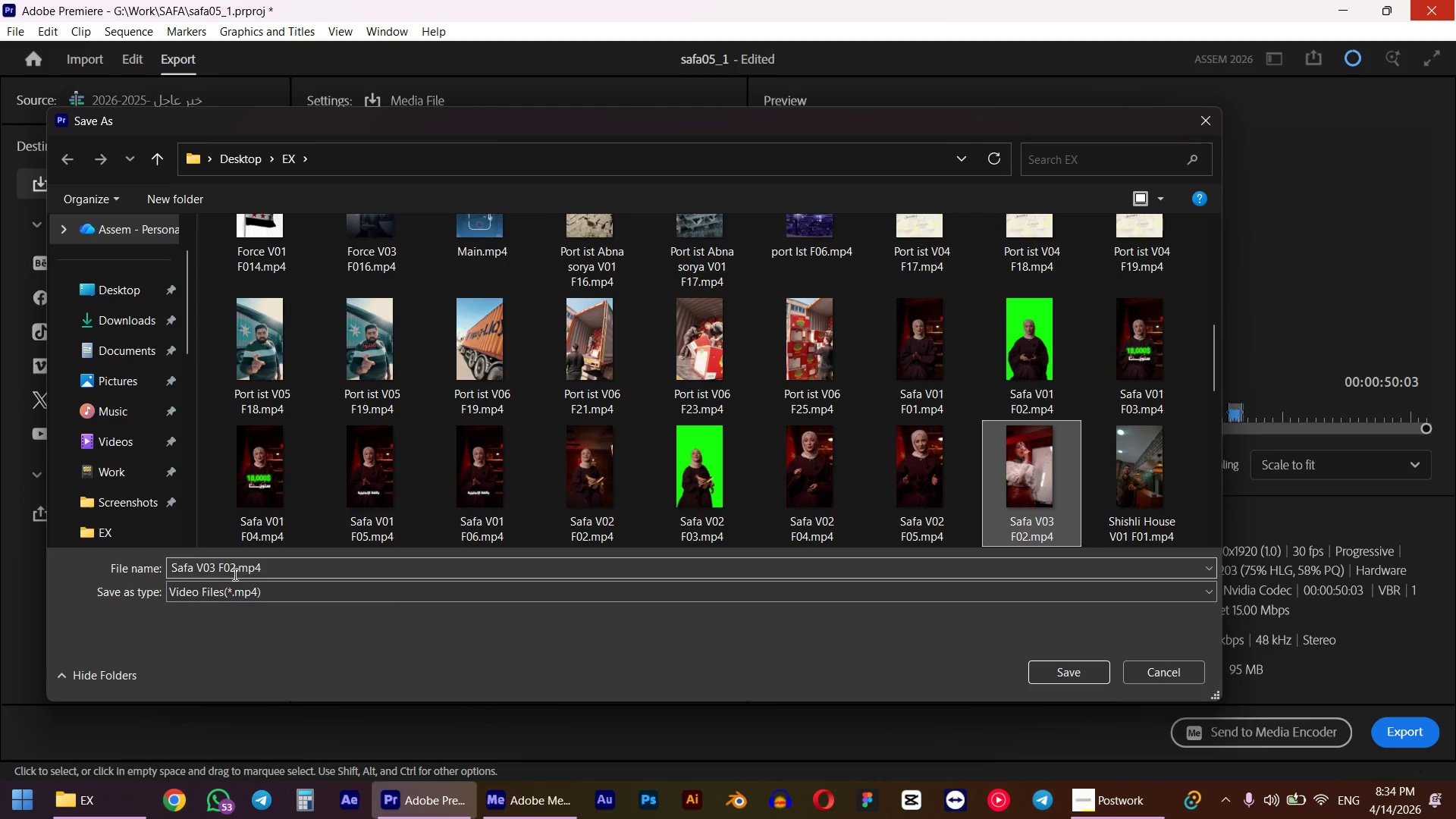 
left_click([232, 570])
 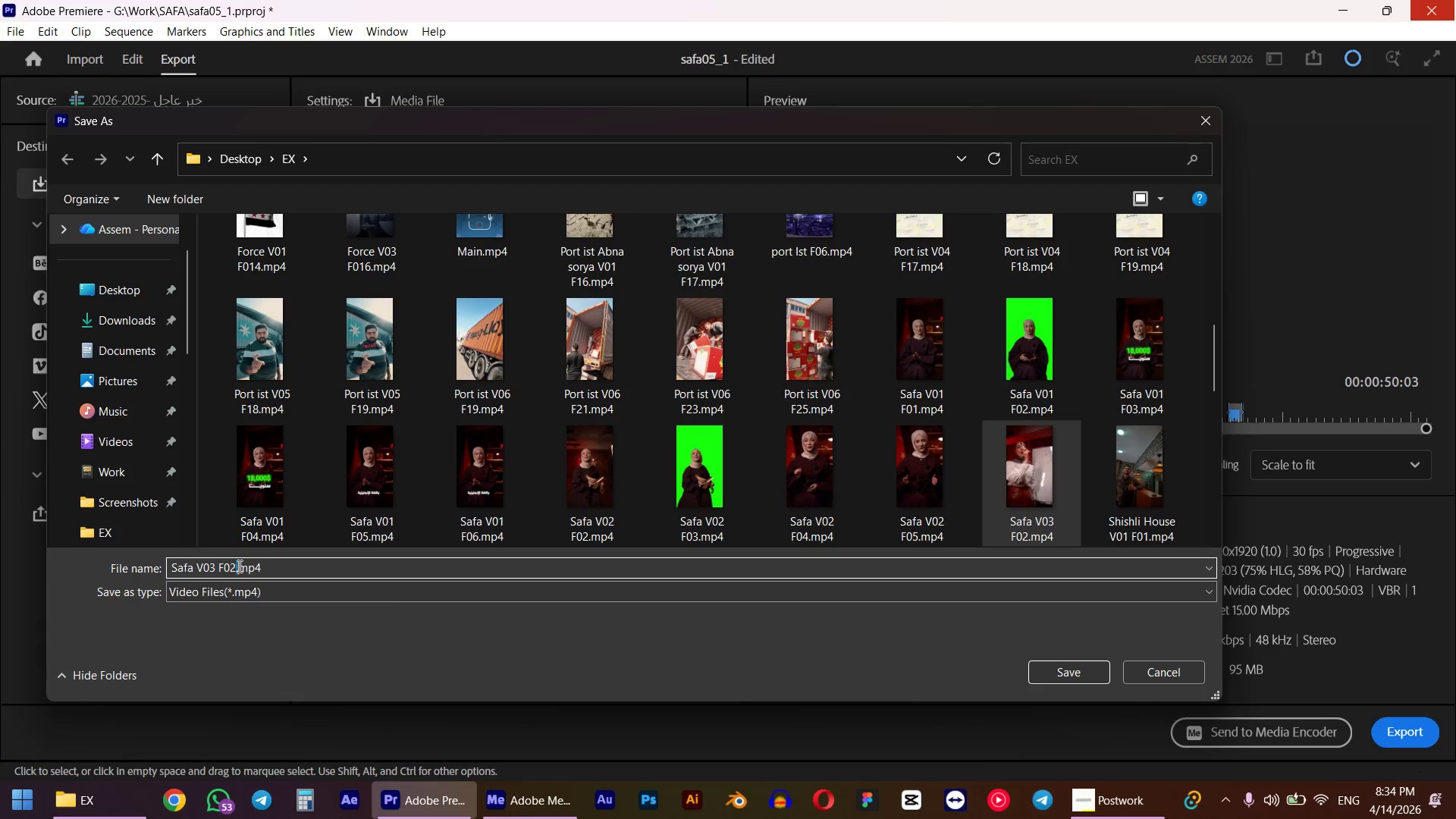 
left_click_drag(start_coordinate=[231, 564], to_coordinate=[510, 557])
 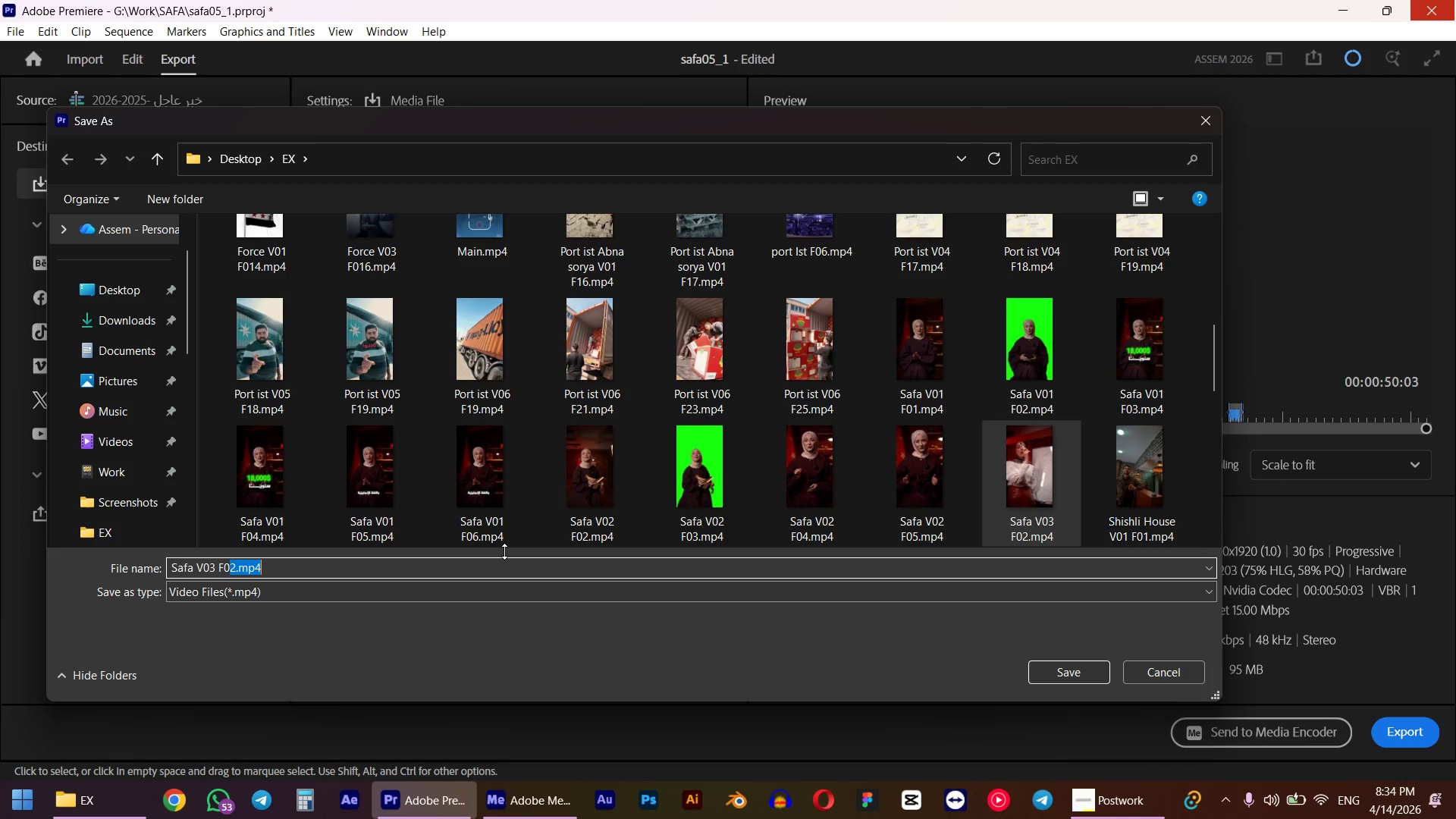 
key(Numpad3)
 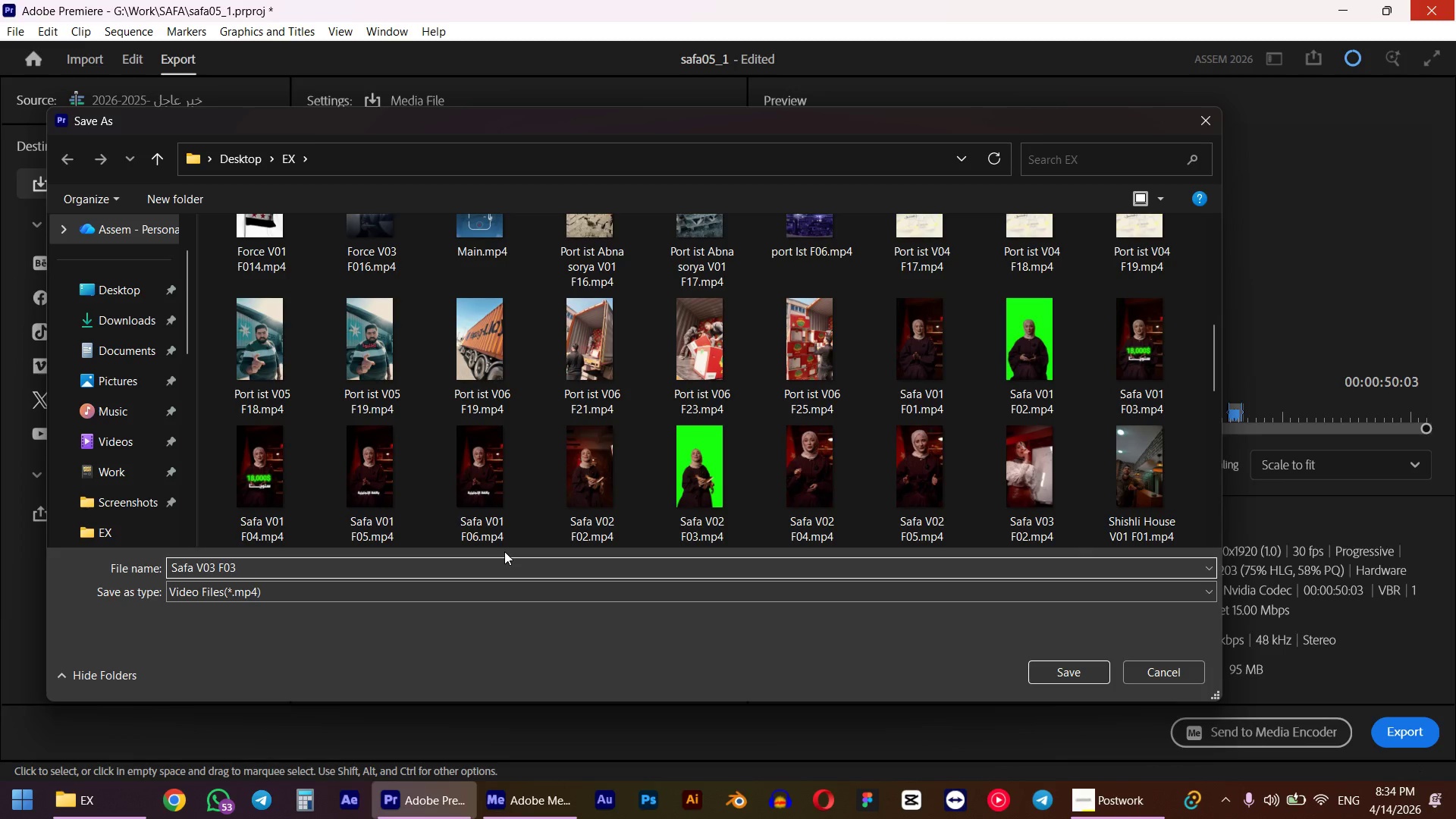 
key(NumpadEnter)
 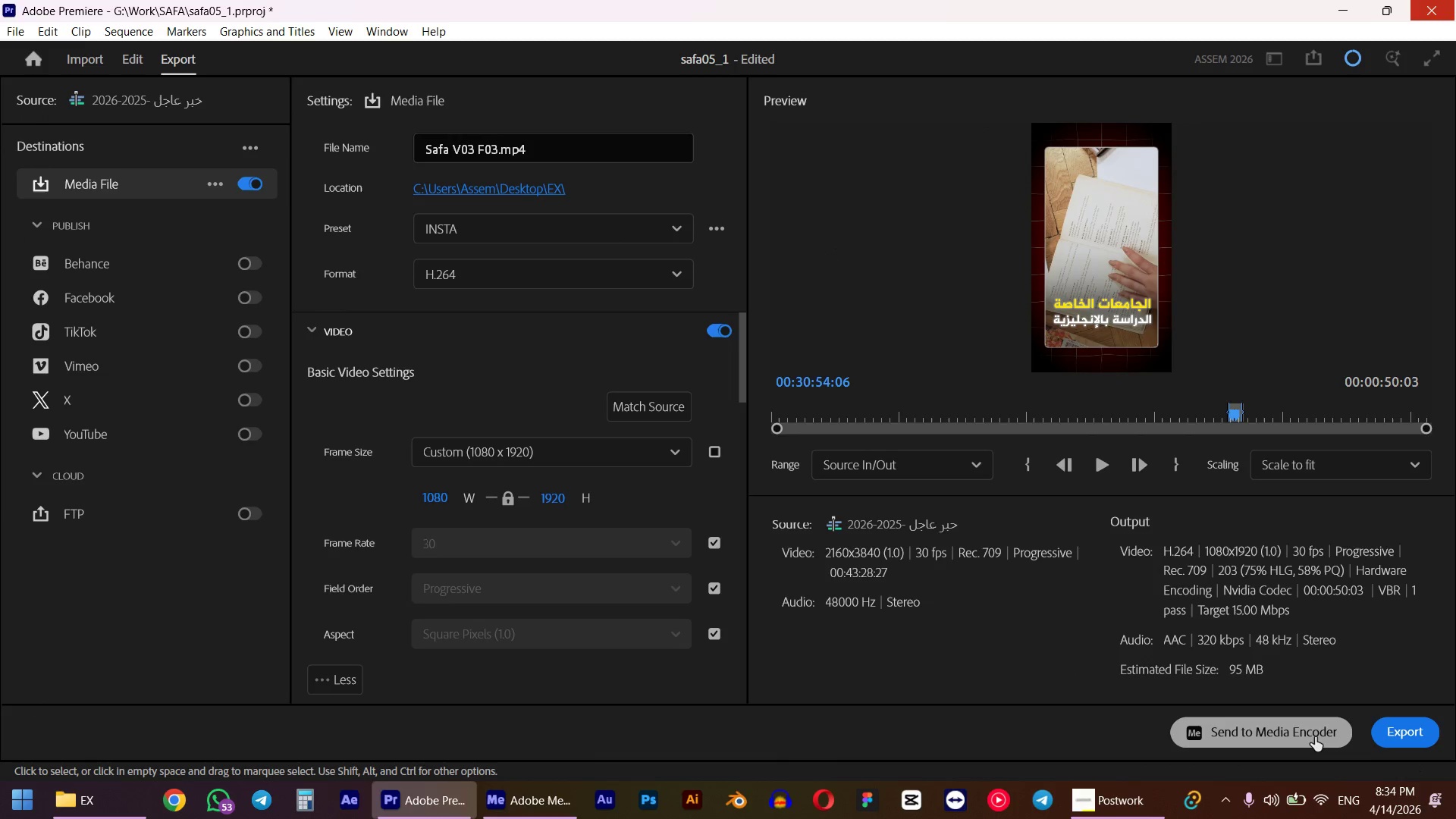 
left_click([1315, 737])
 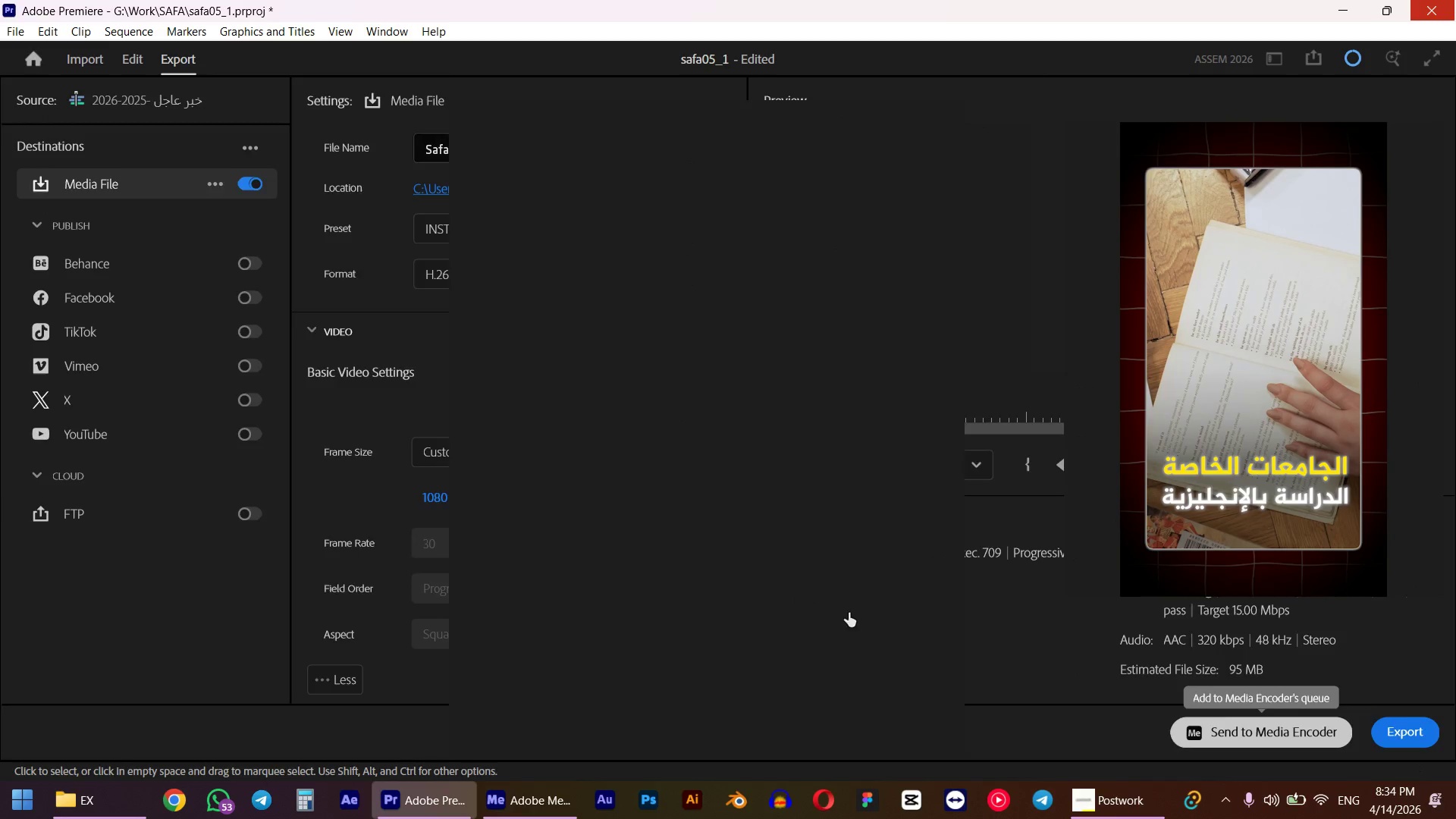 
left_click([832, 462])